 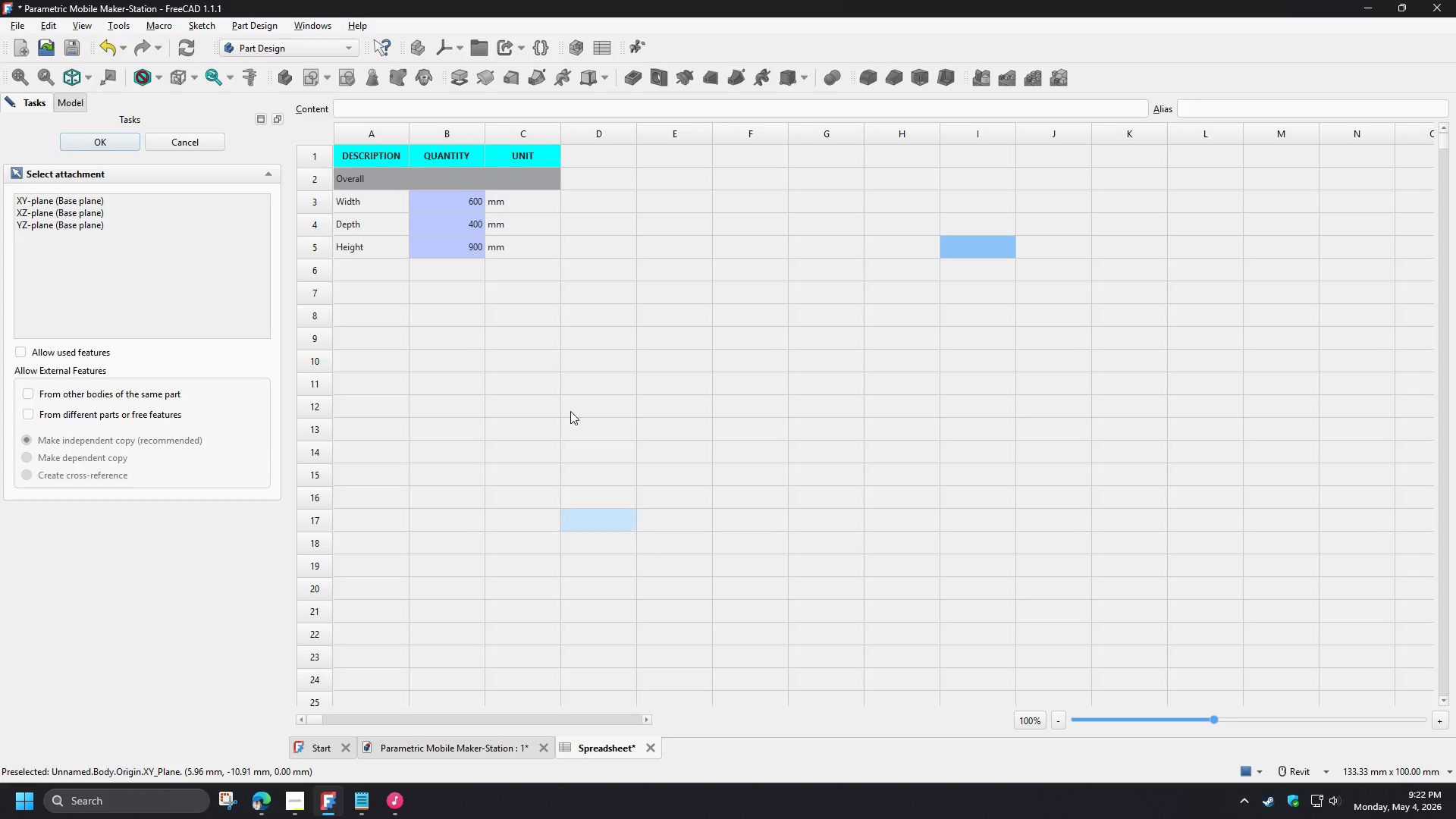 
double_click([374, 265])
 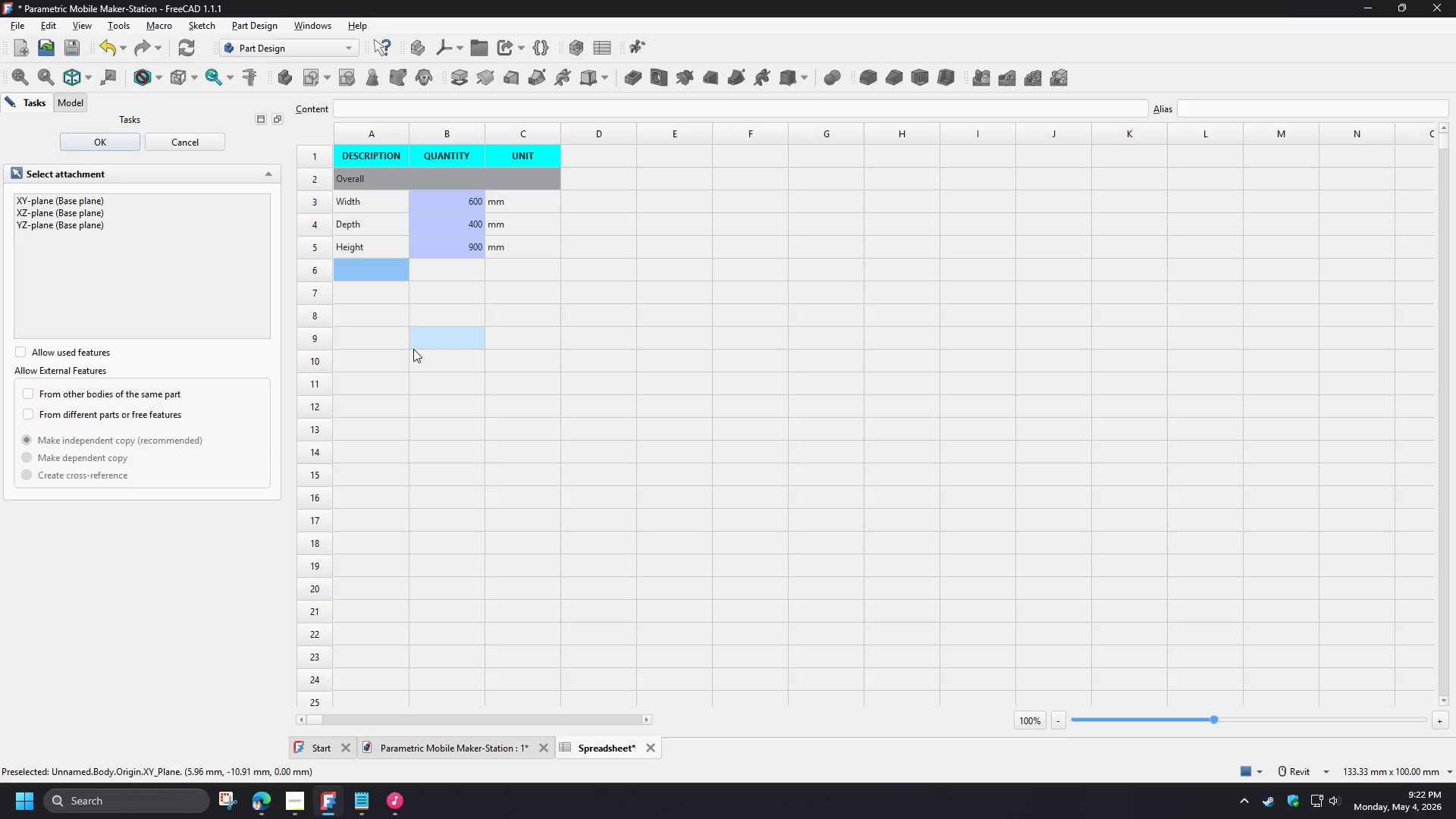 
type(Thicx)
 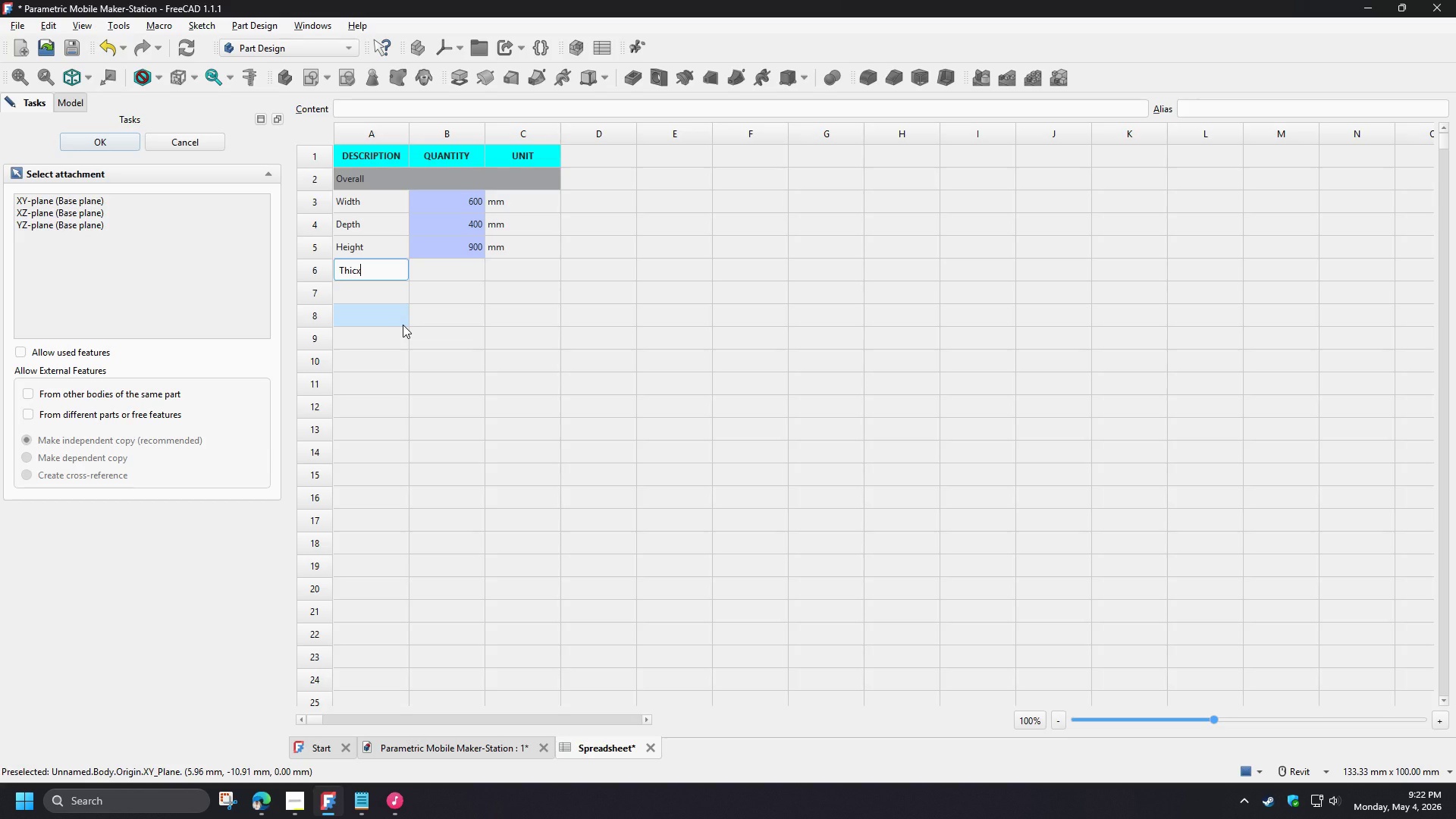 
key(Backspace)
type(ken)
key(Backspace)
key(Backspace)
type(ness)
 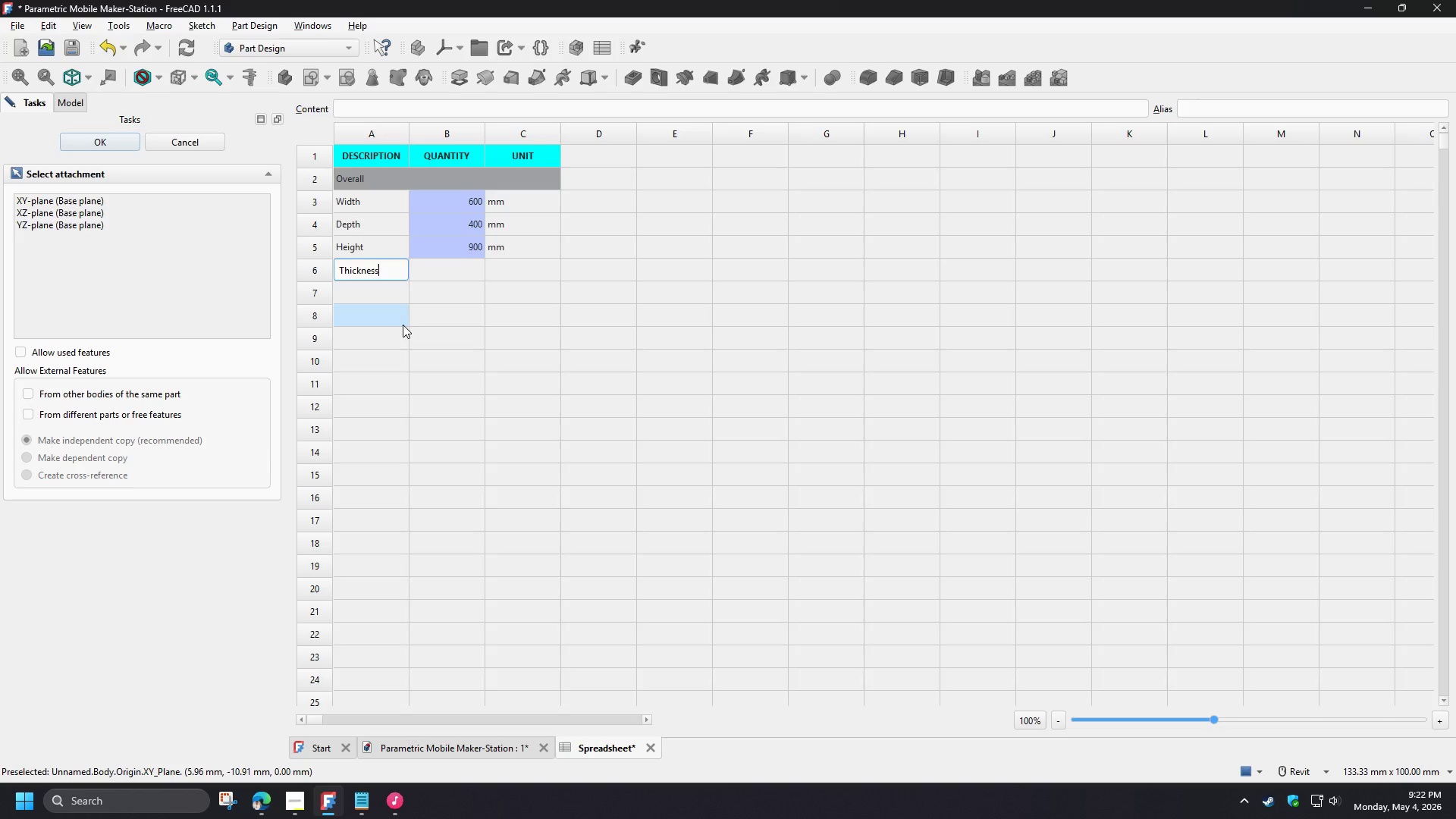 
left_click([403, 325])
 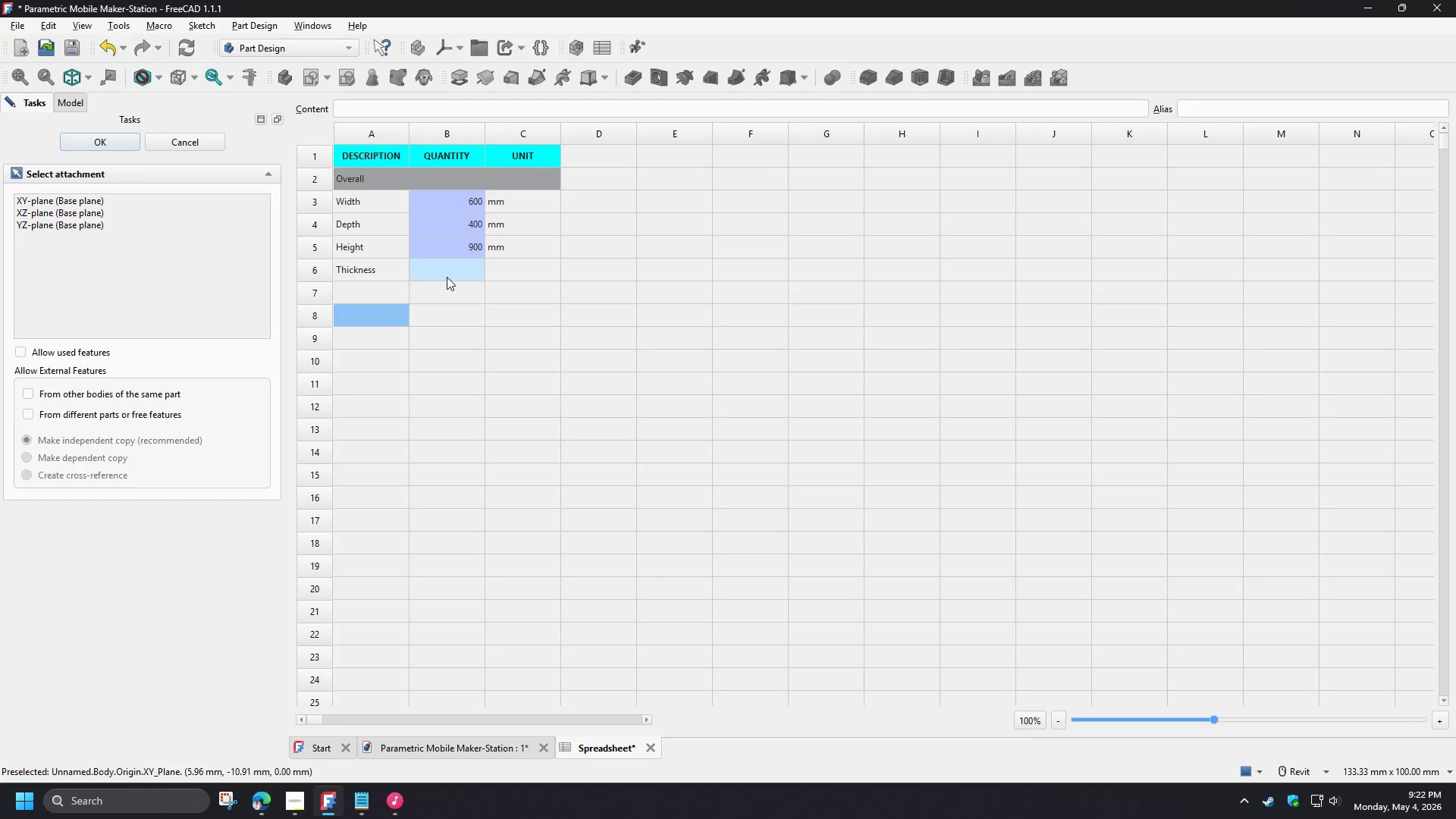 
left_click([447, 277])
 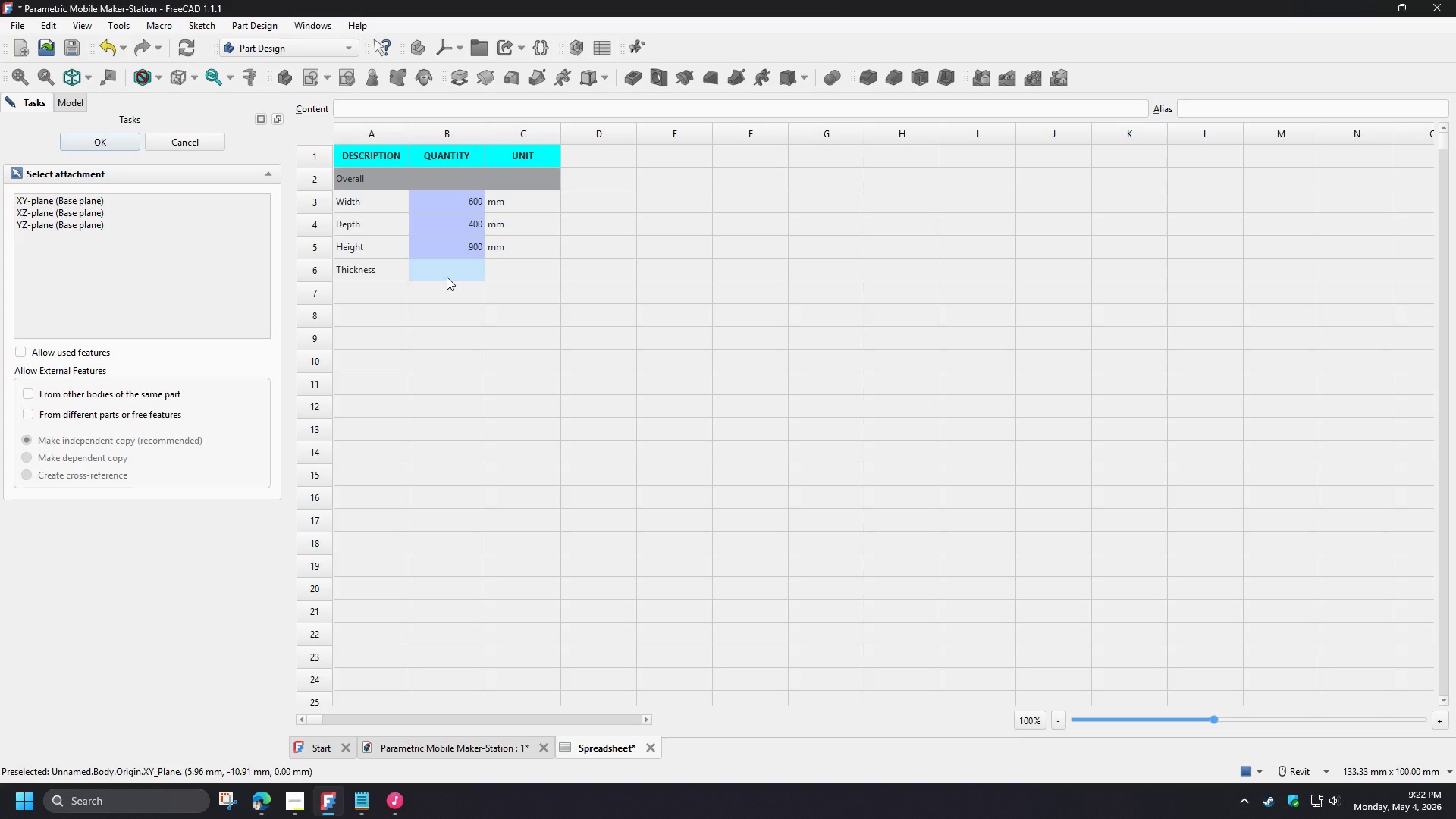 
key(Numpad1)
 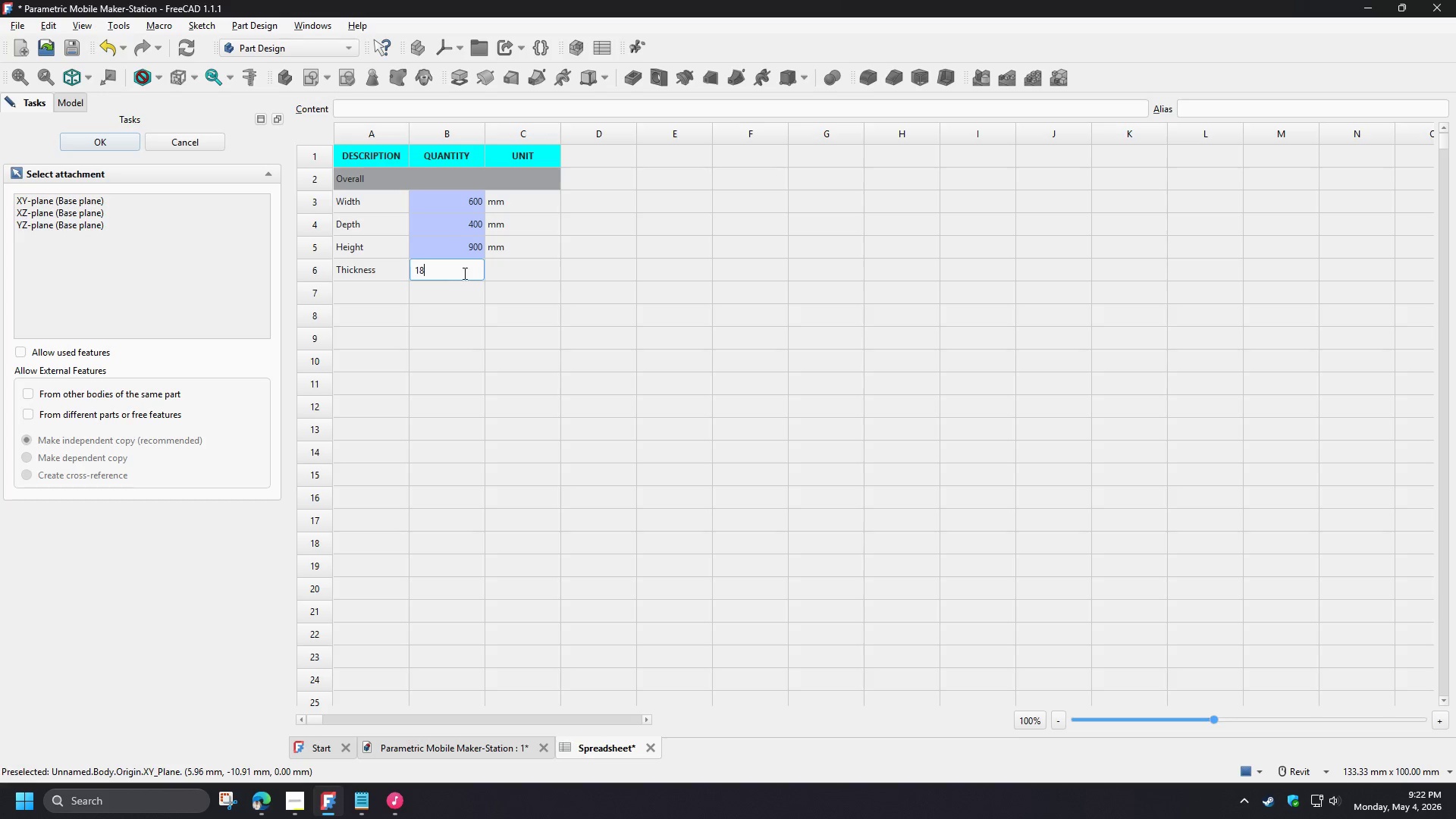 
key(Numpad8)
 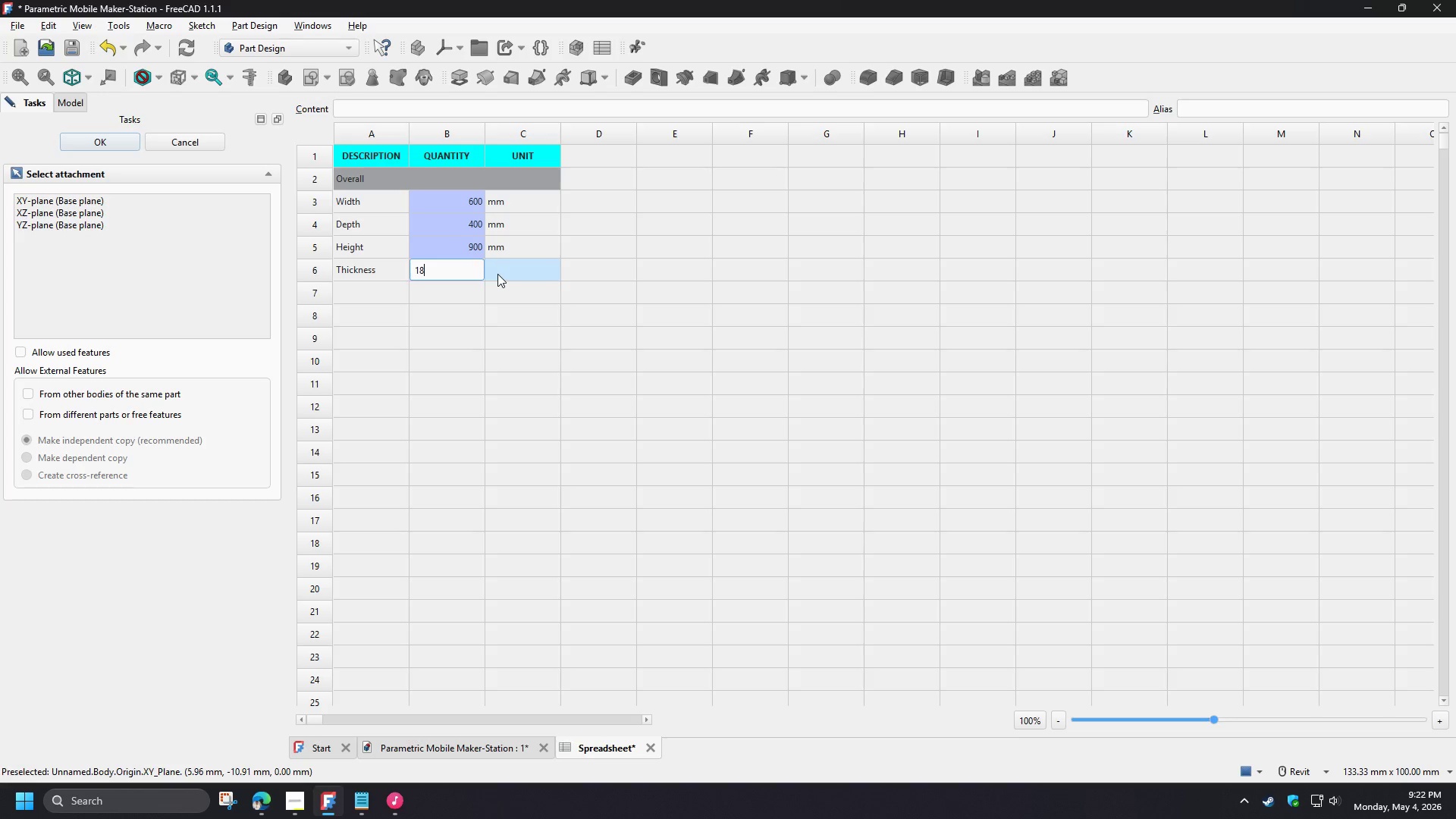 
left_click([497, 274])
 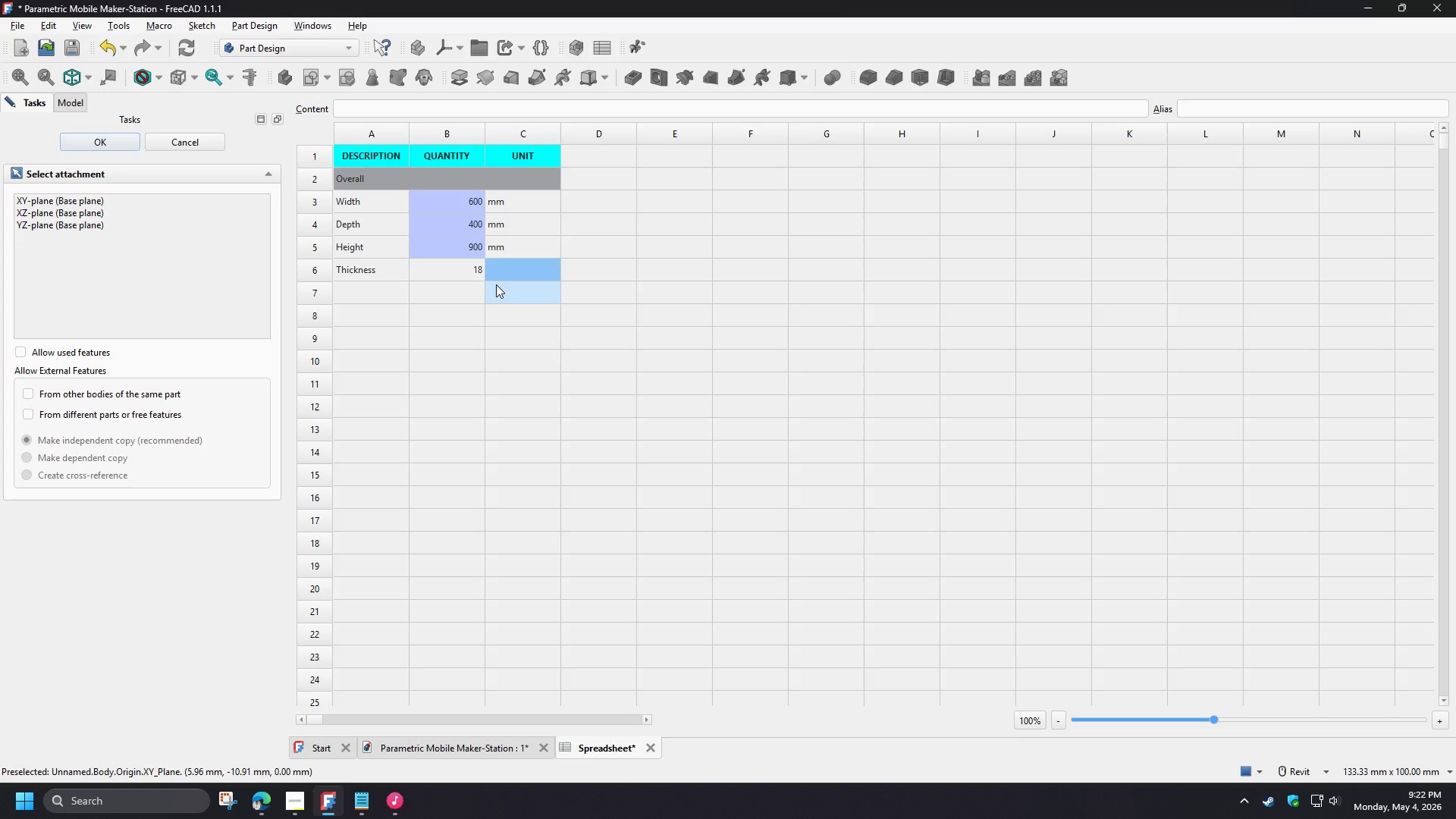 
key(M)
 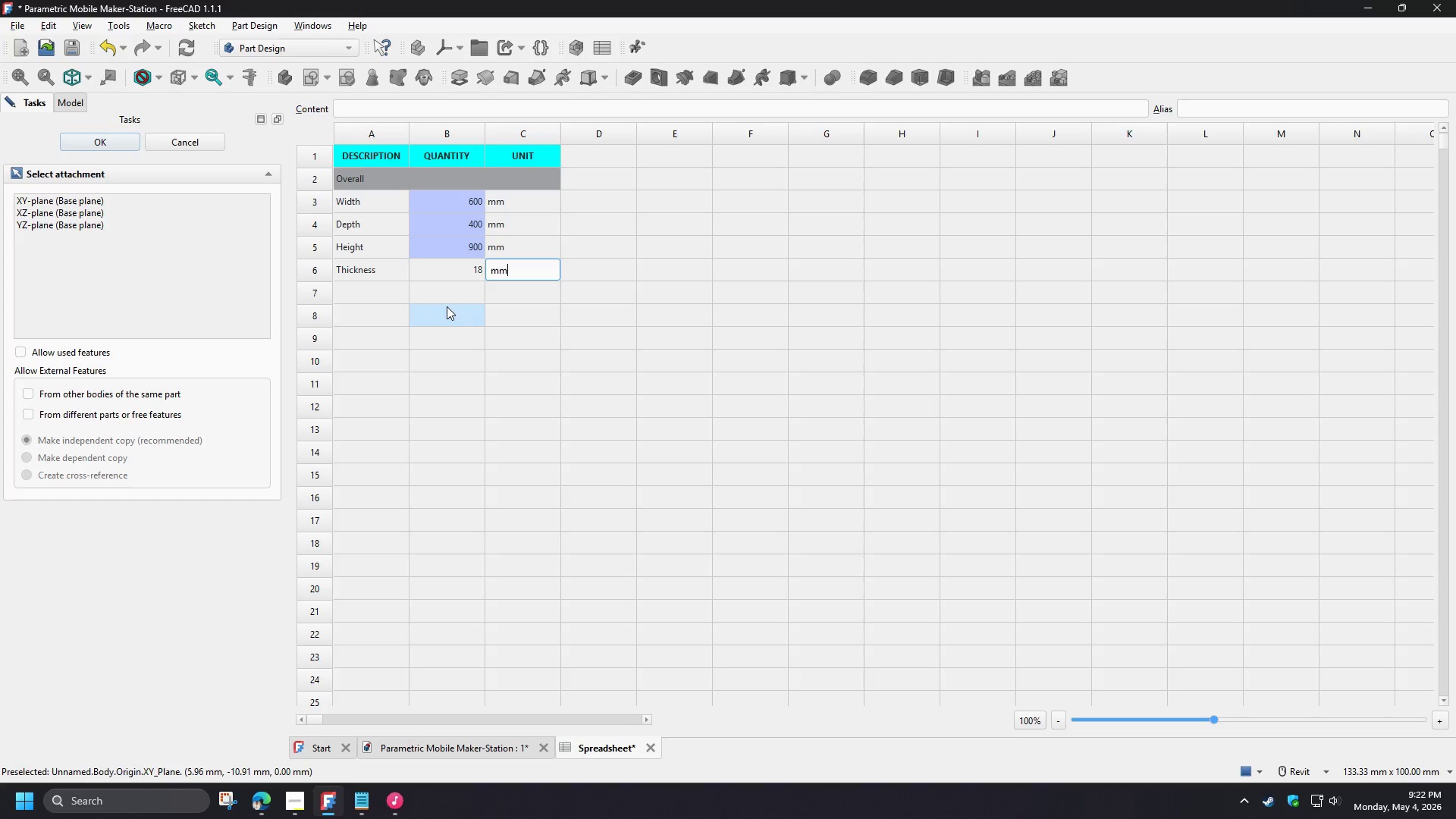 
key(M)
 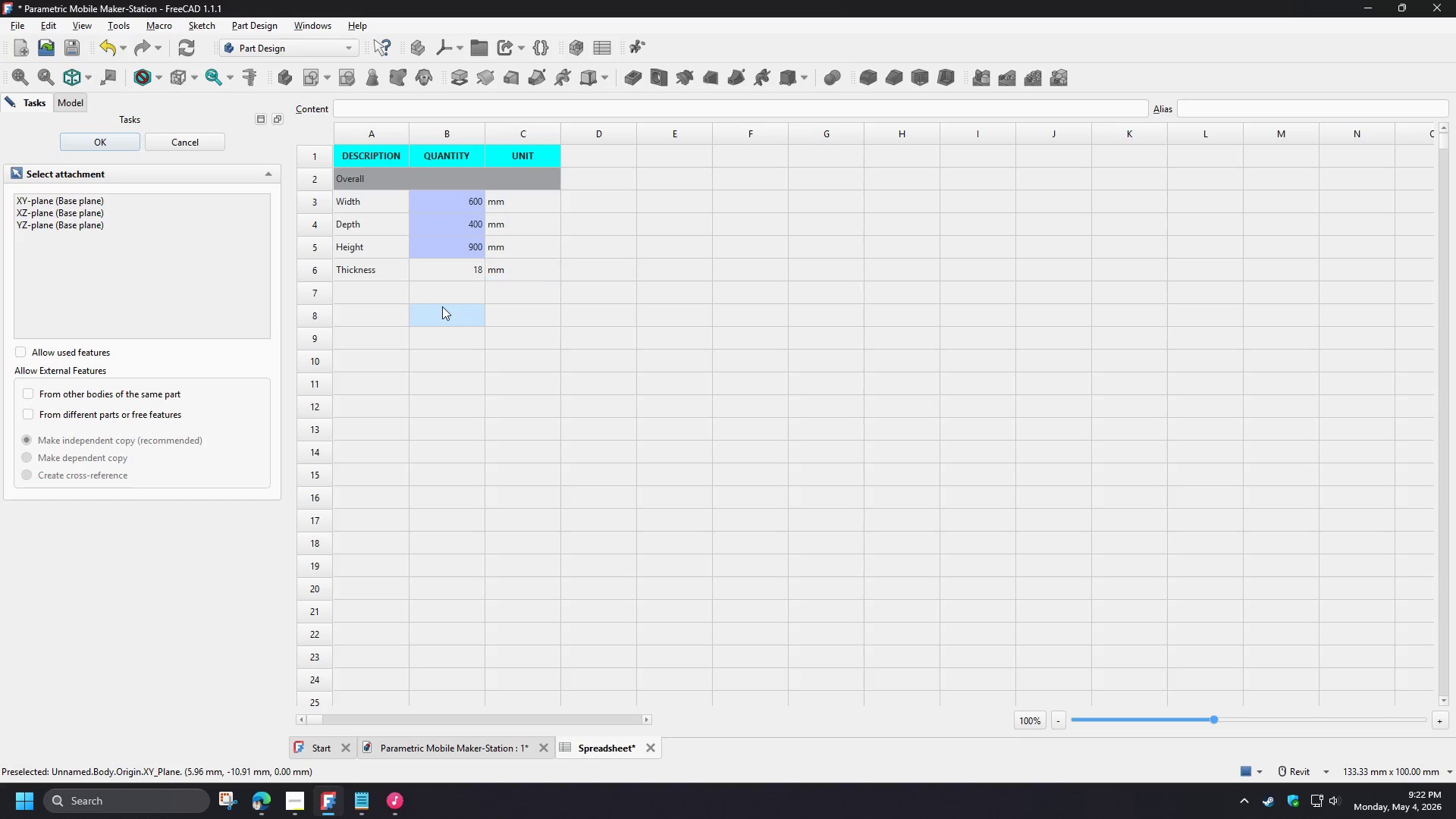 
left_click([442, 306])
 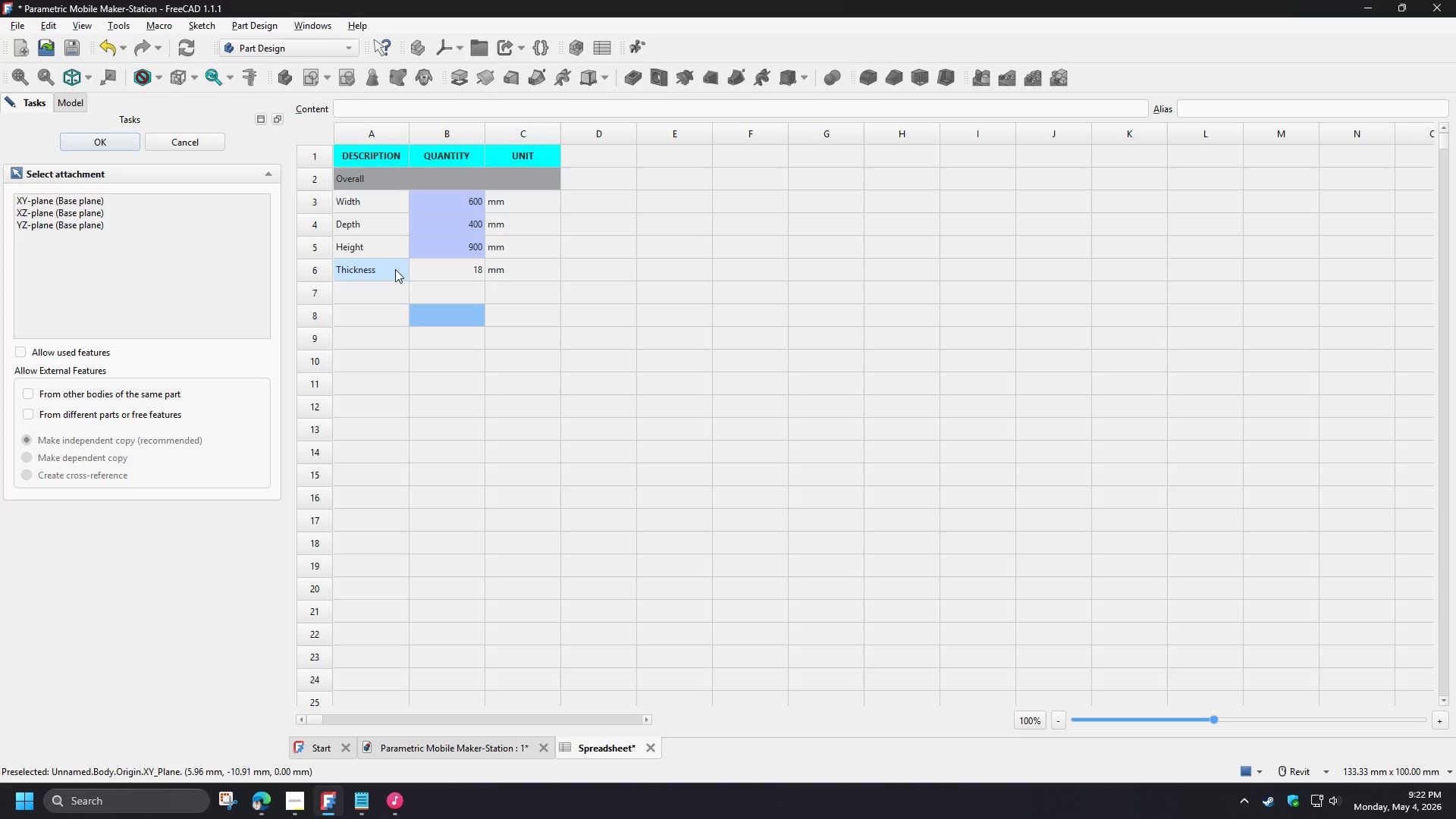 
wait(7.23)
 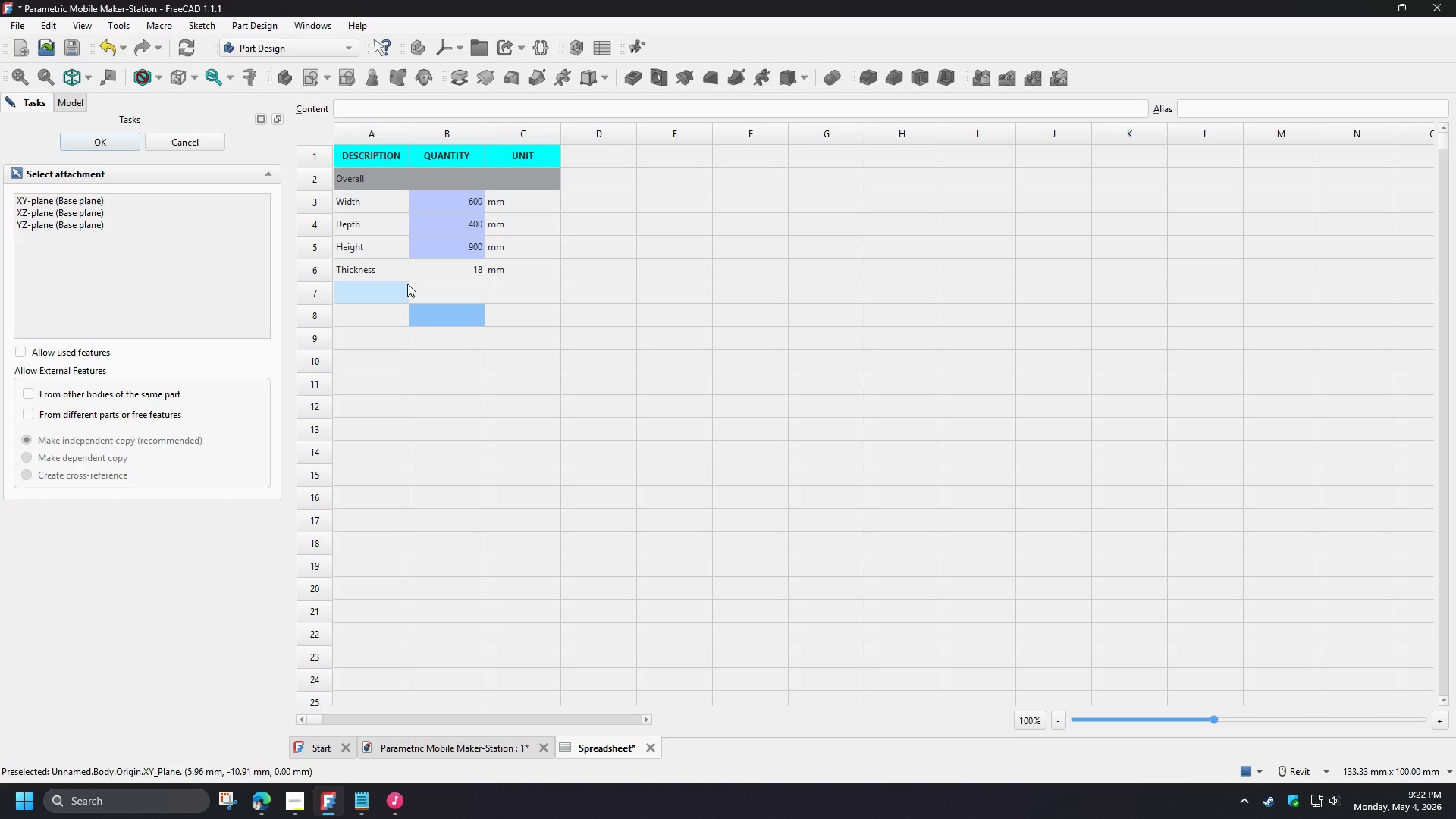 
left_click([367, 178])
 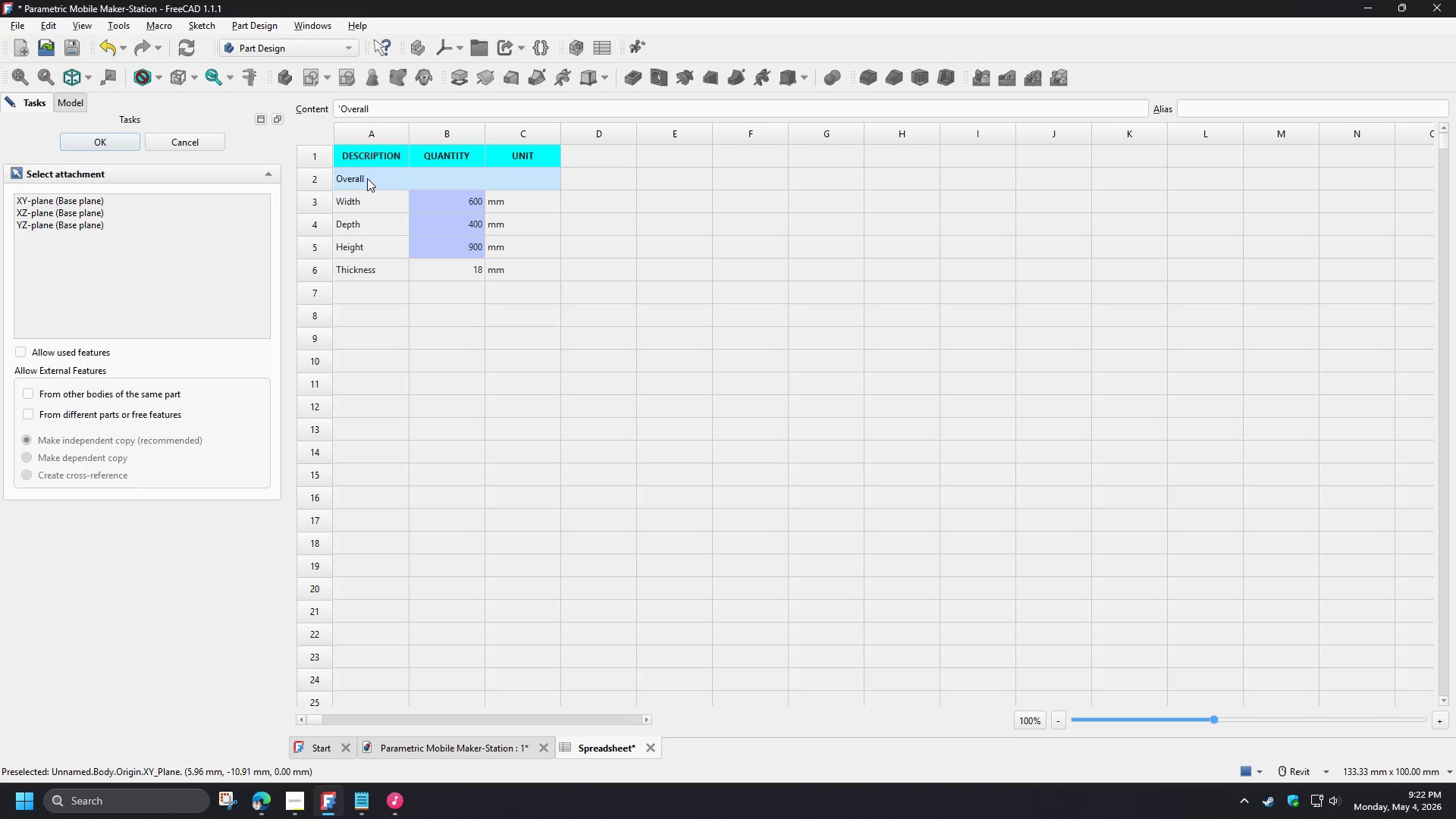 
key(Control+C)
 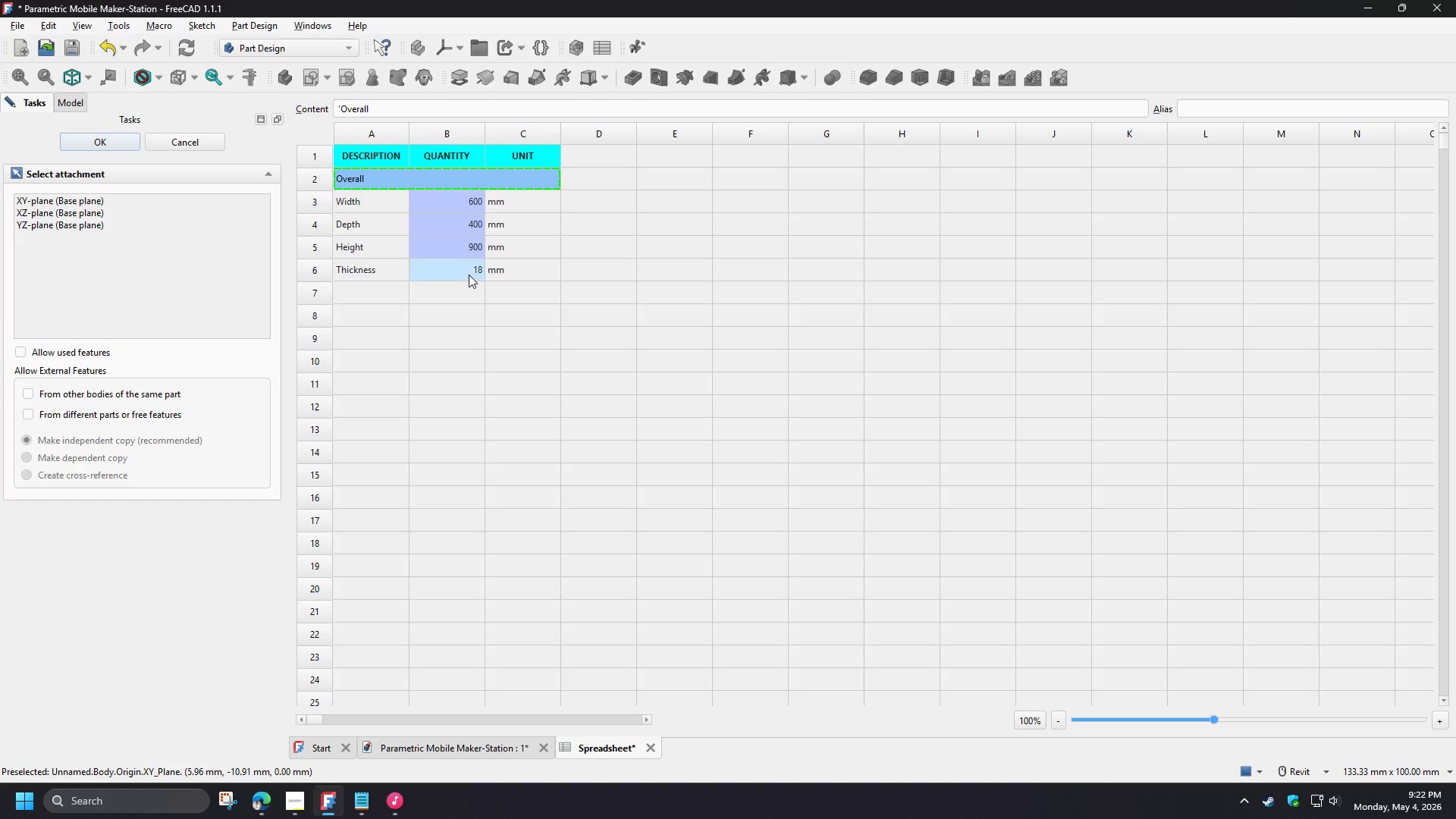 
left_click([469, 275])
 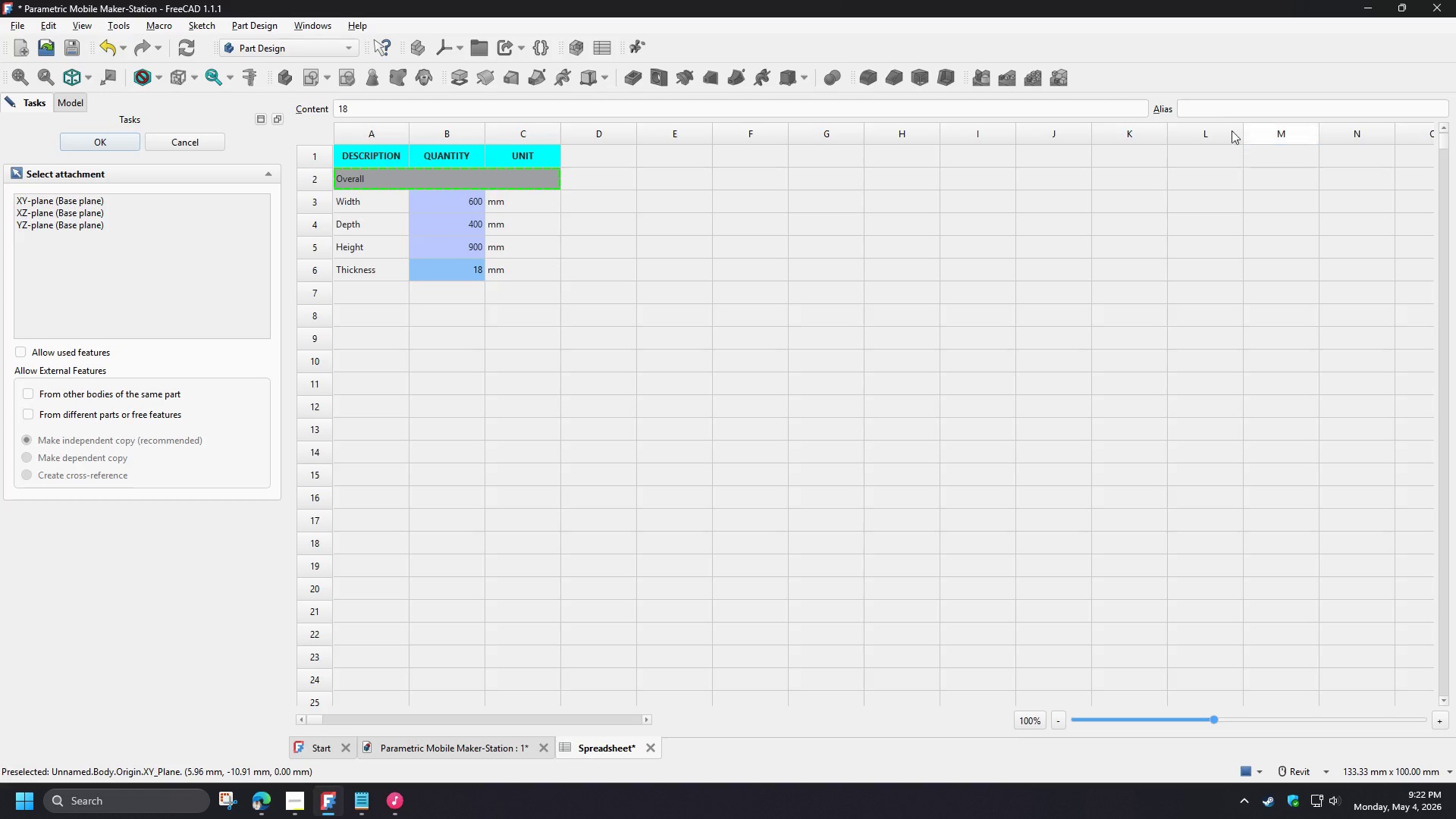 
left_click([1222, 116])
 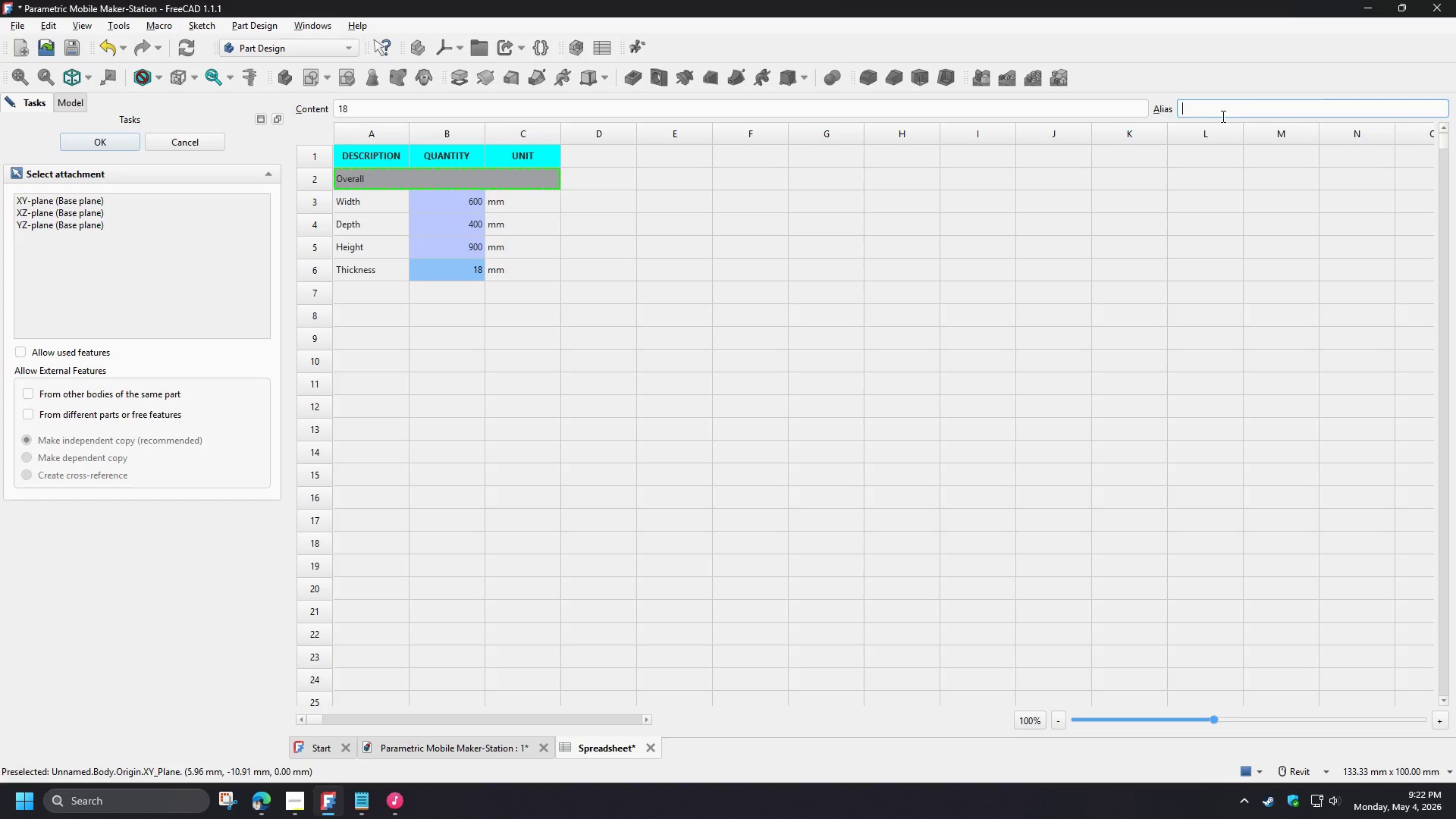 
key(Control+V)
 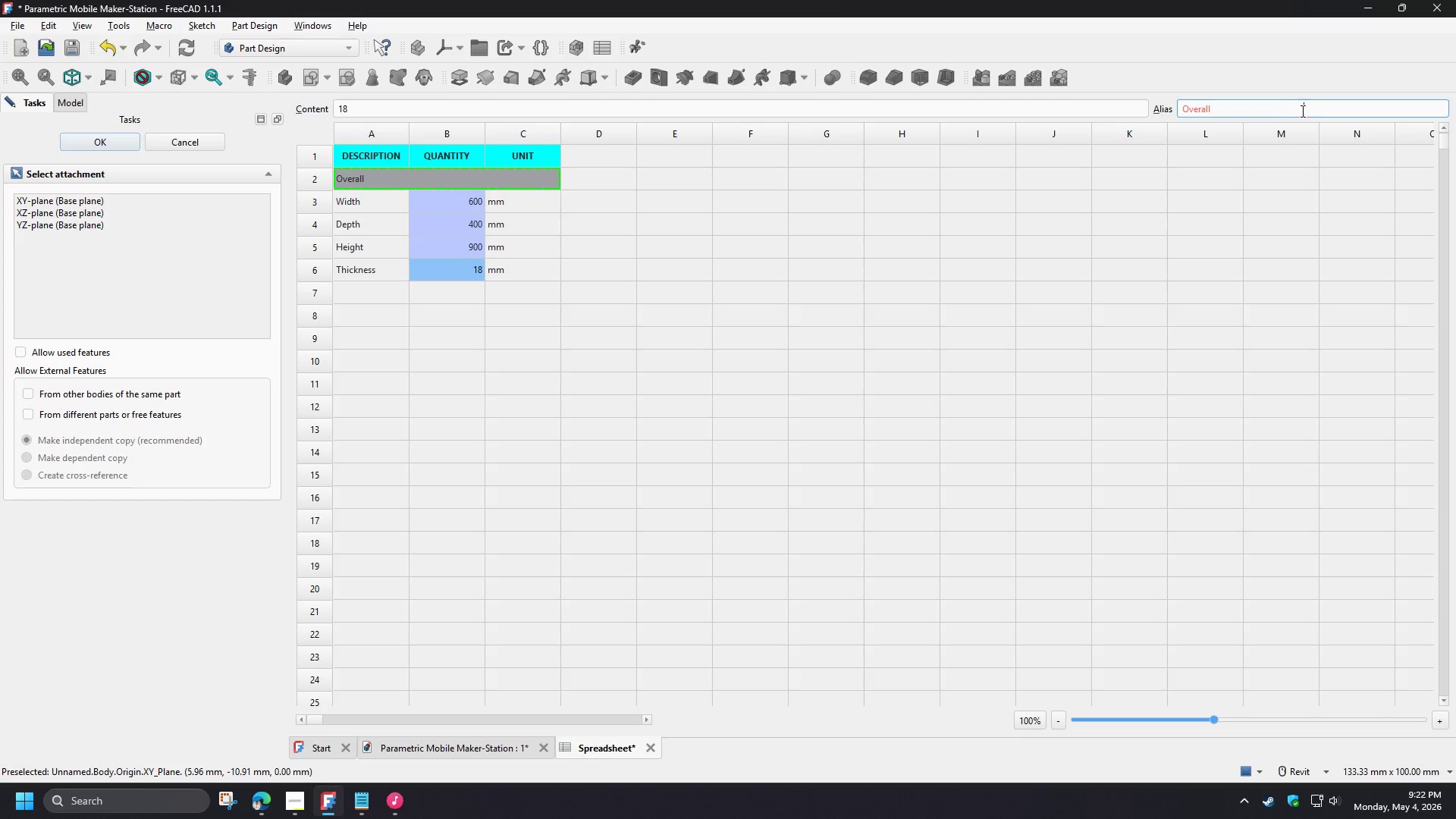 
left_click_drag(start_coordinate=[1337, 105], to_coordinate=[1216, 105])
 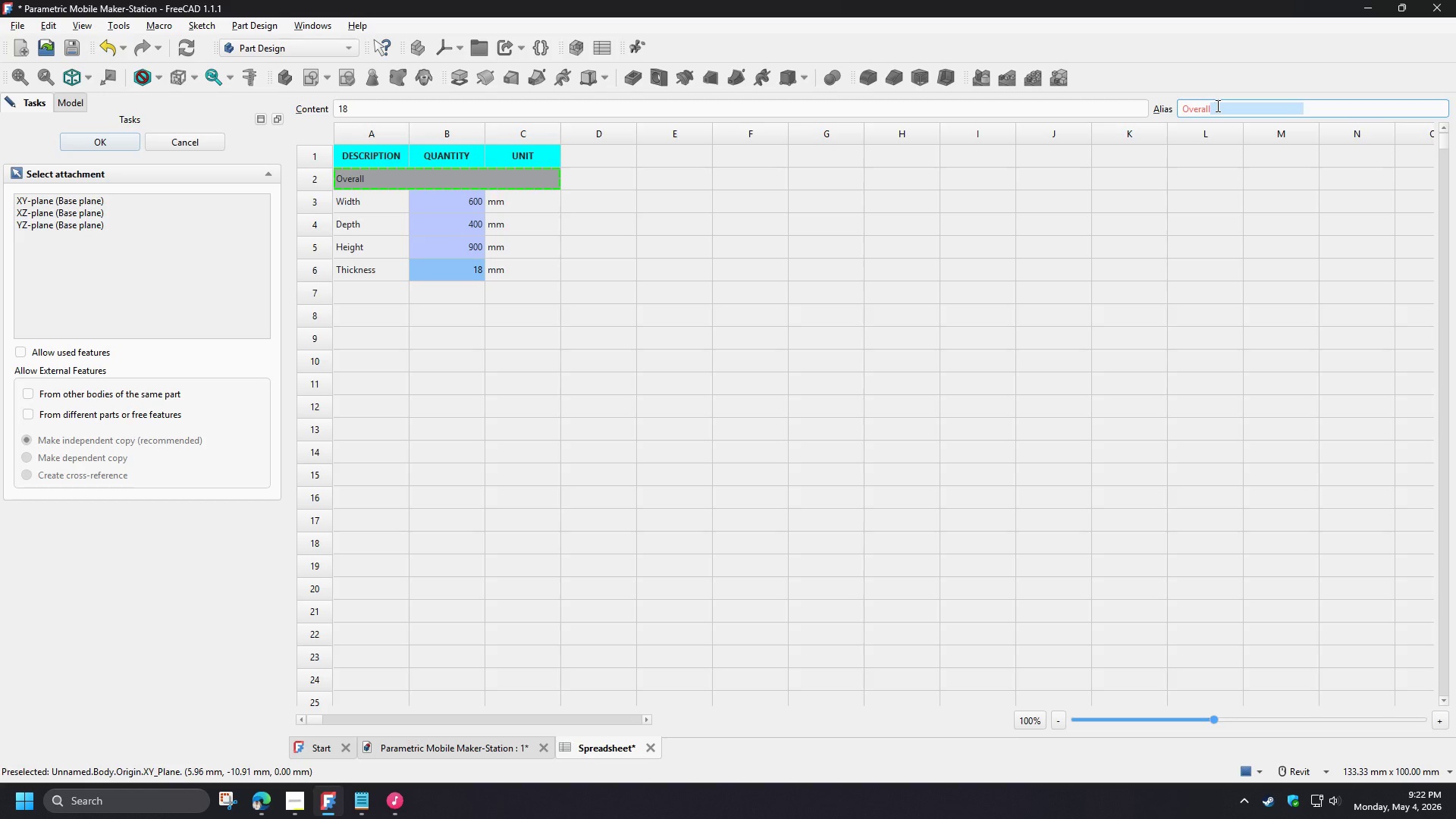 
key(Backspace)
 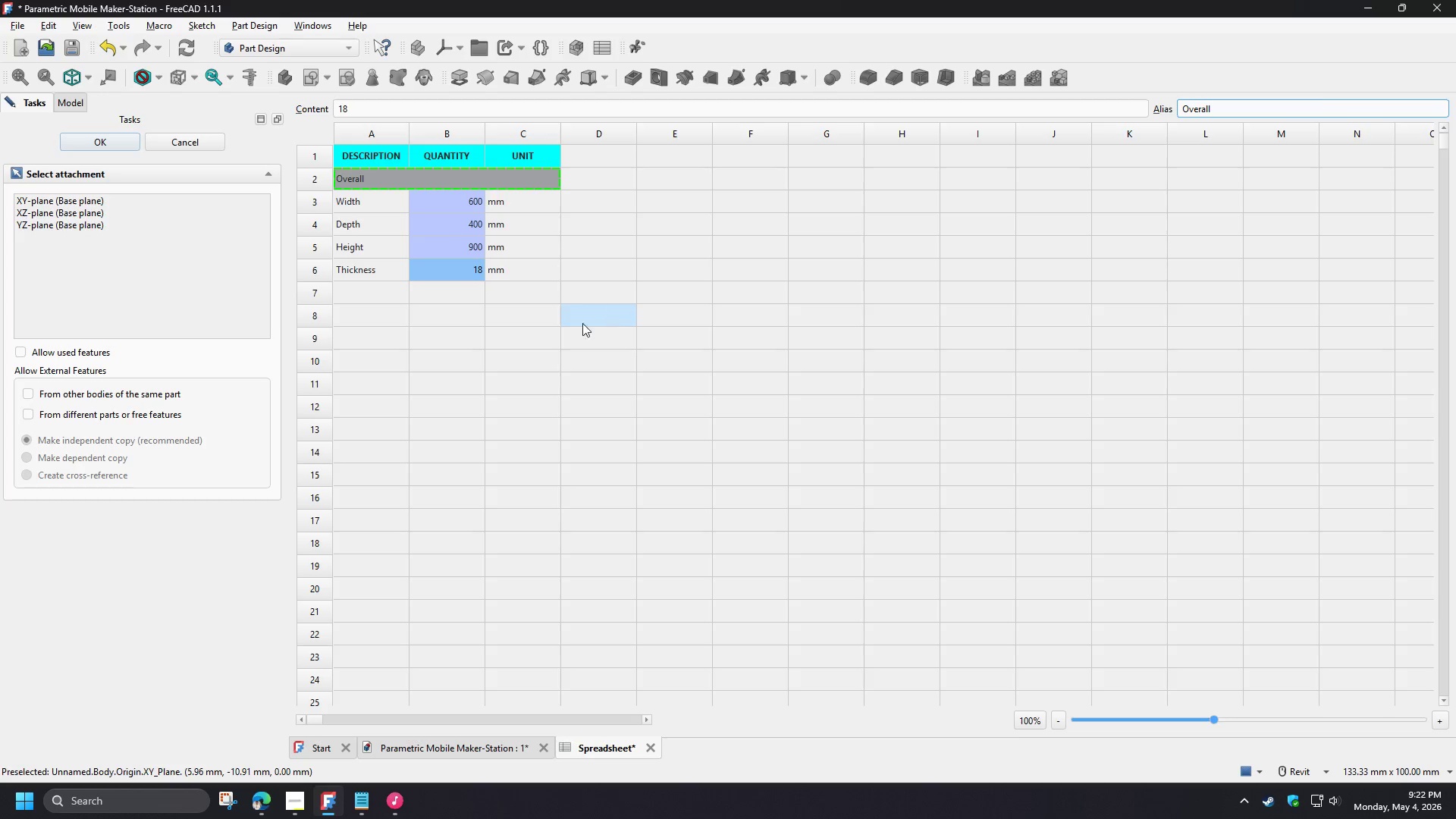 
left_click([534, 327])
 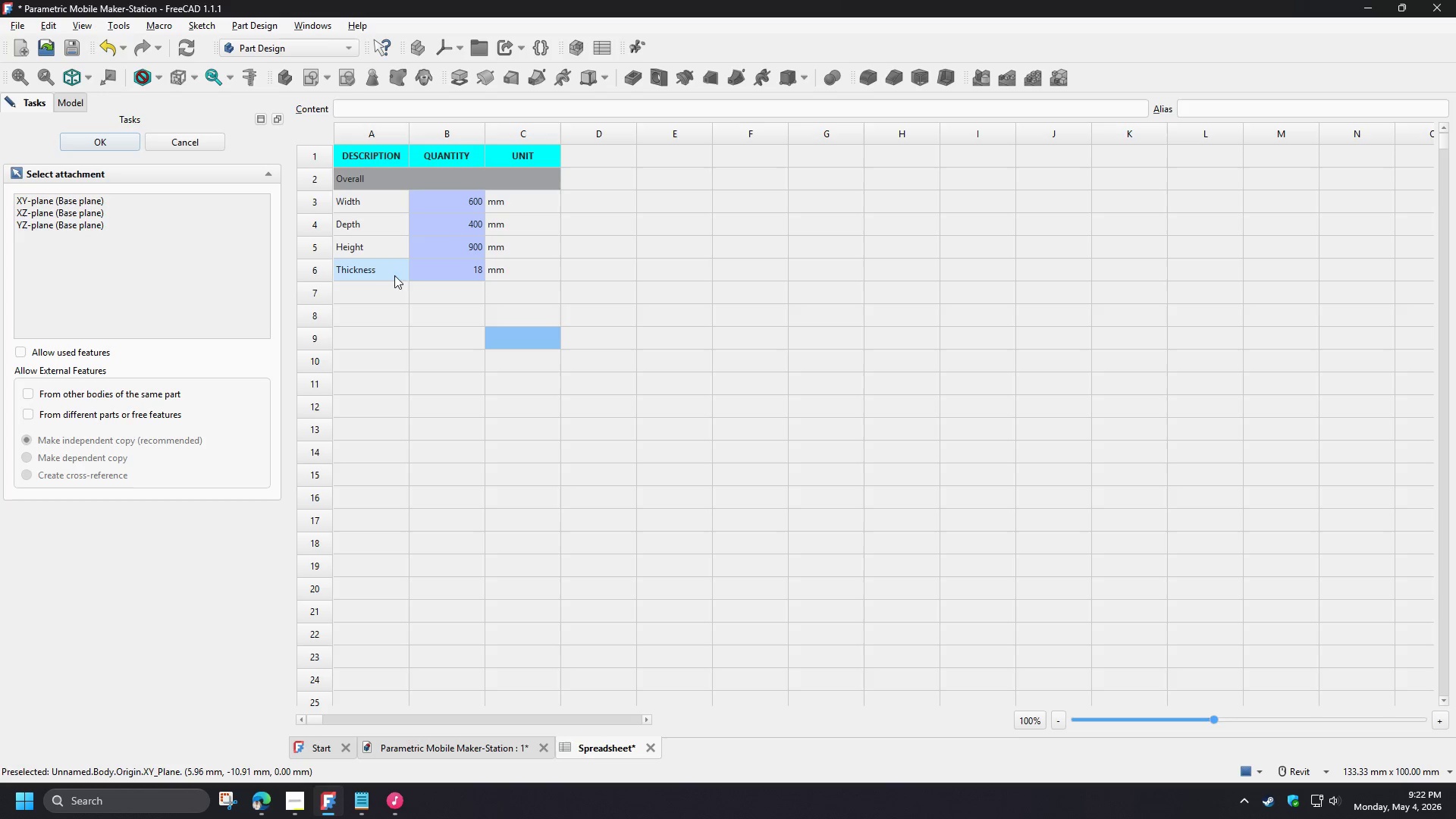 
left_click([373, 266])
 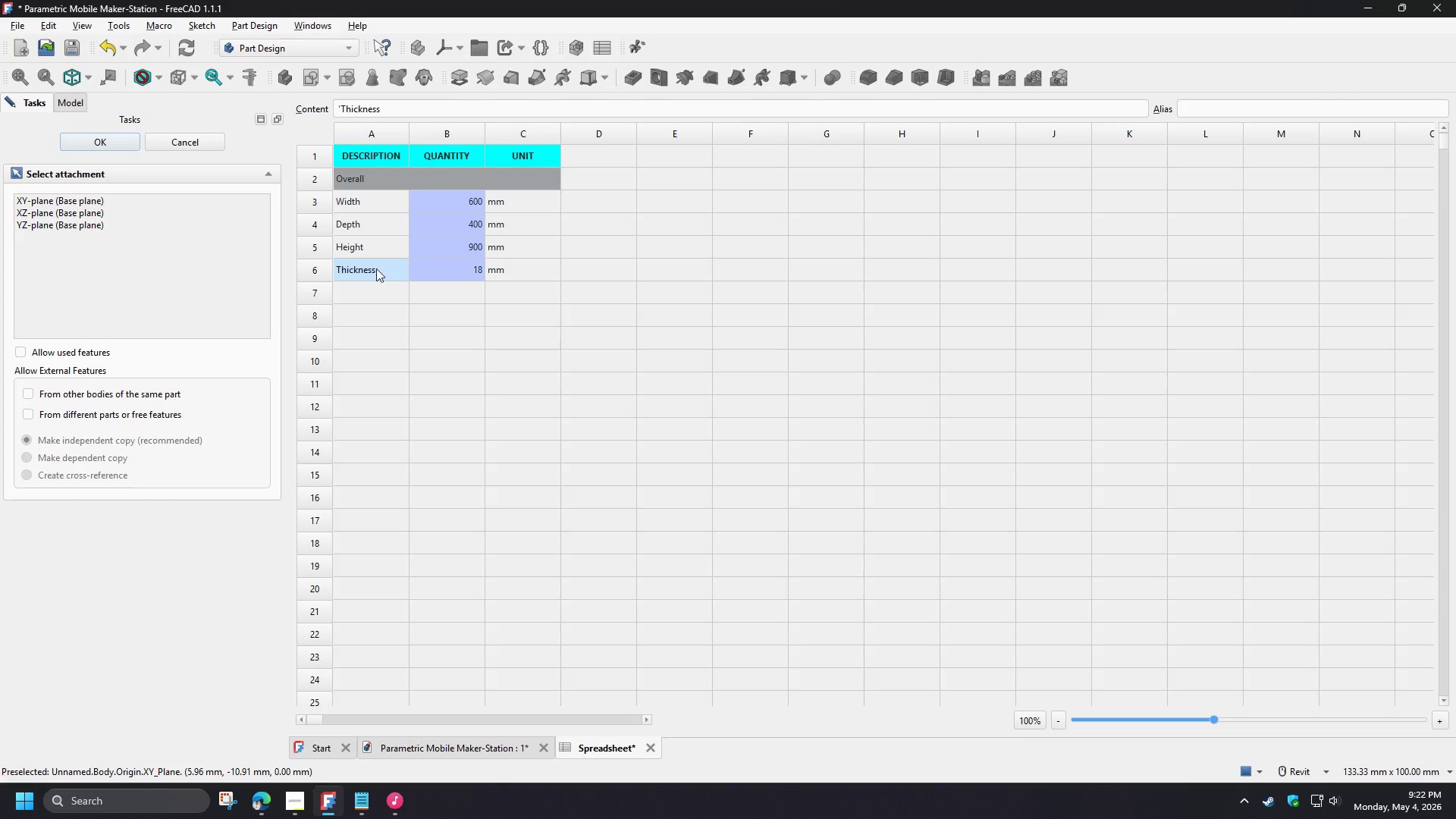 
key(Control+C)
 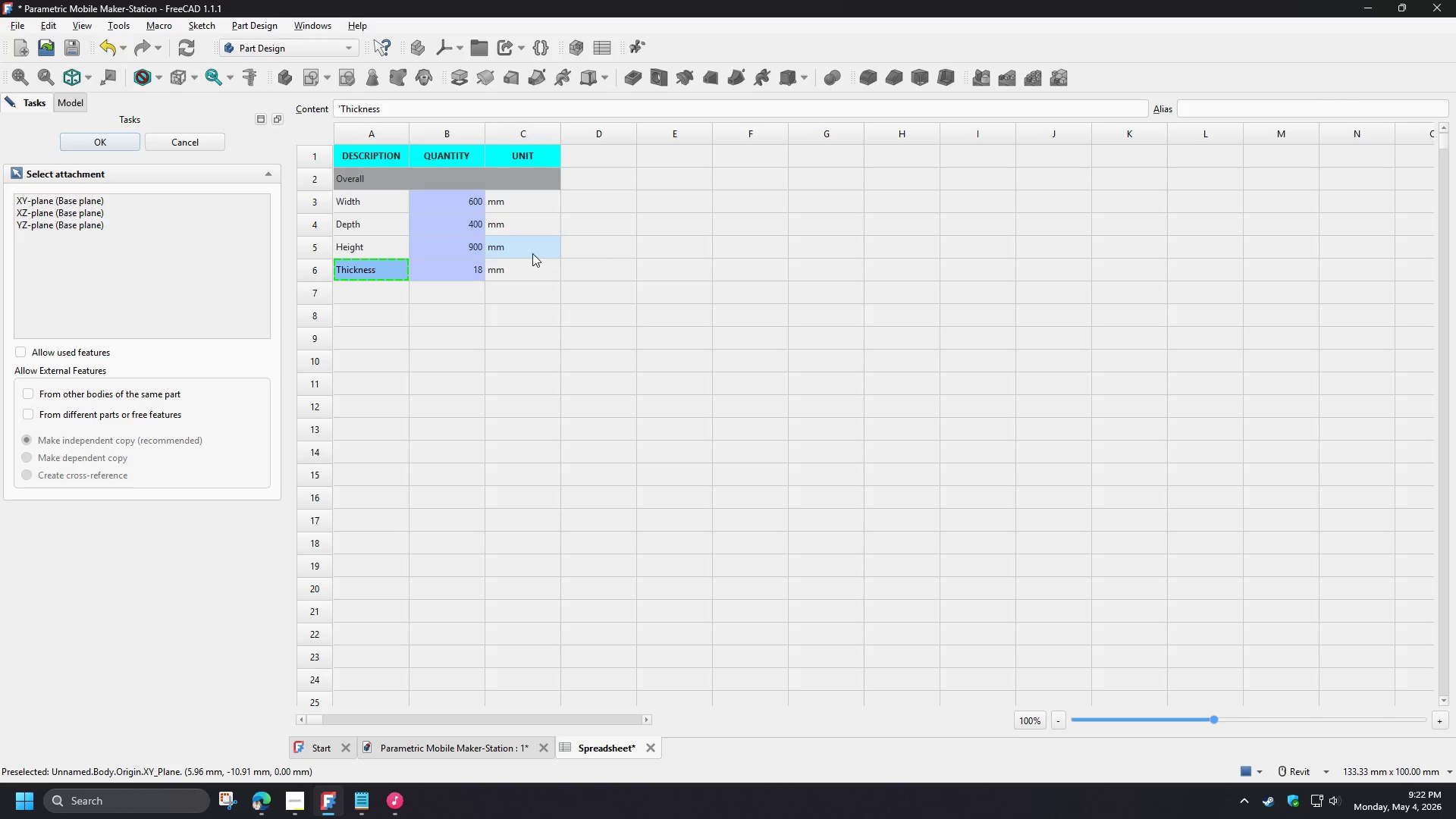 
left_click([482, 269])
 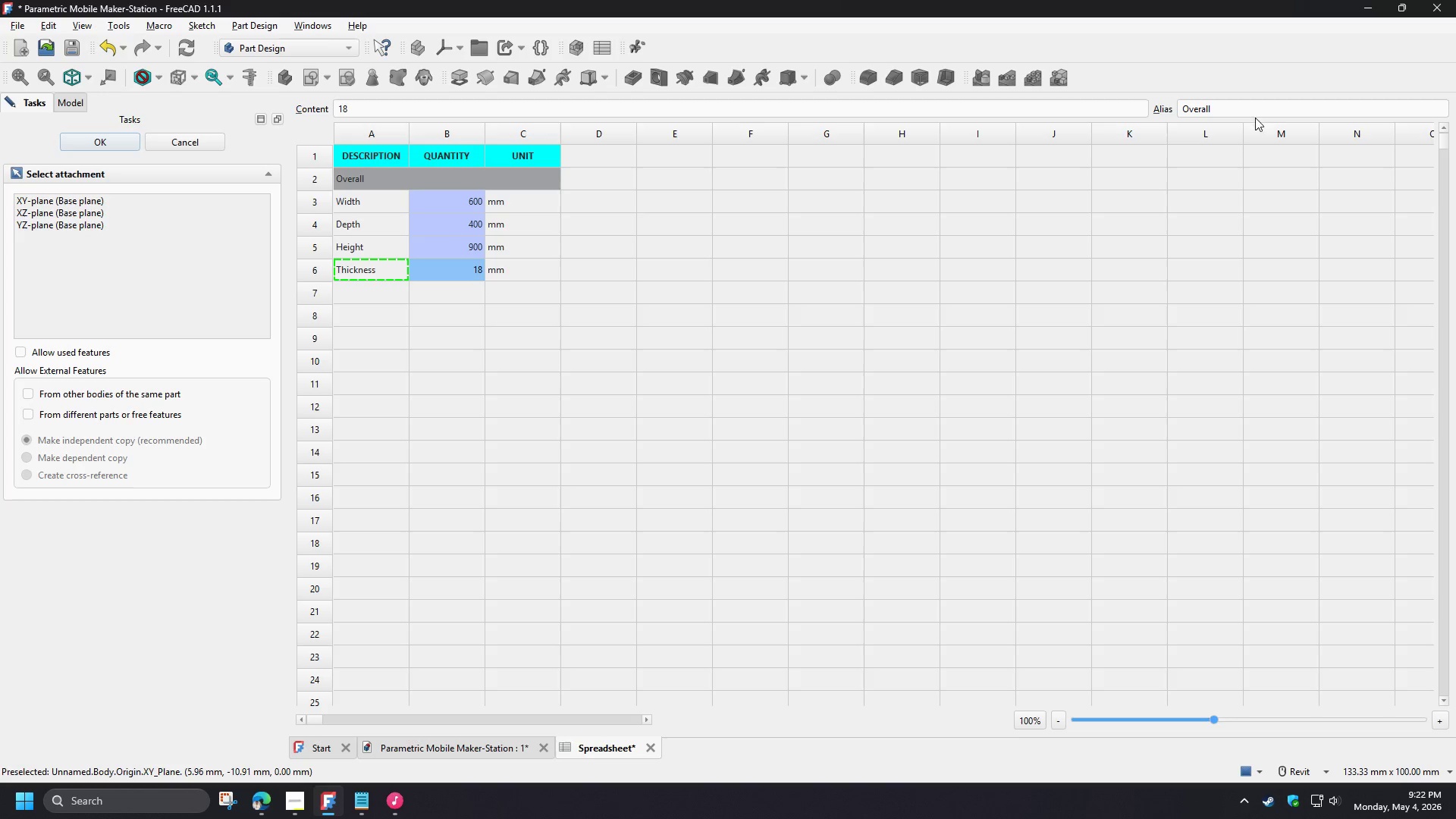 
left_click([1250, 105])
 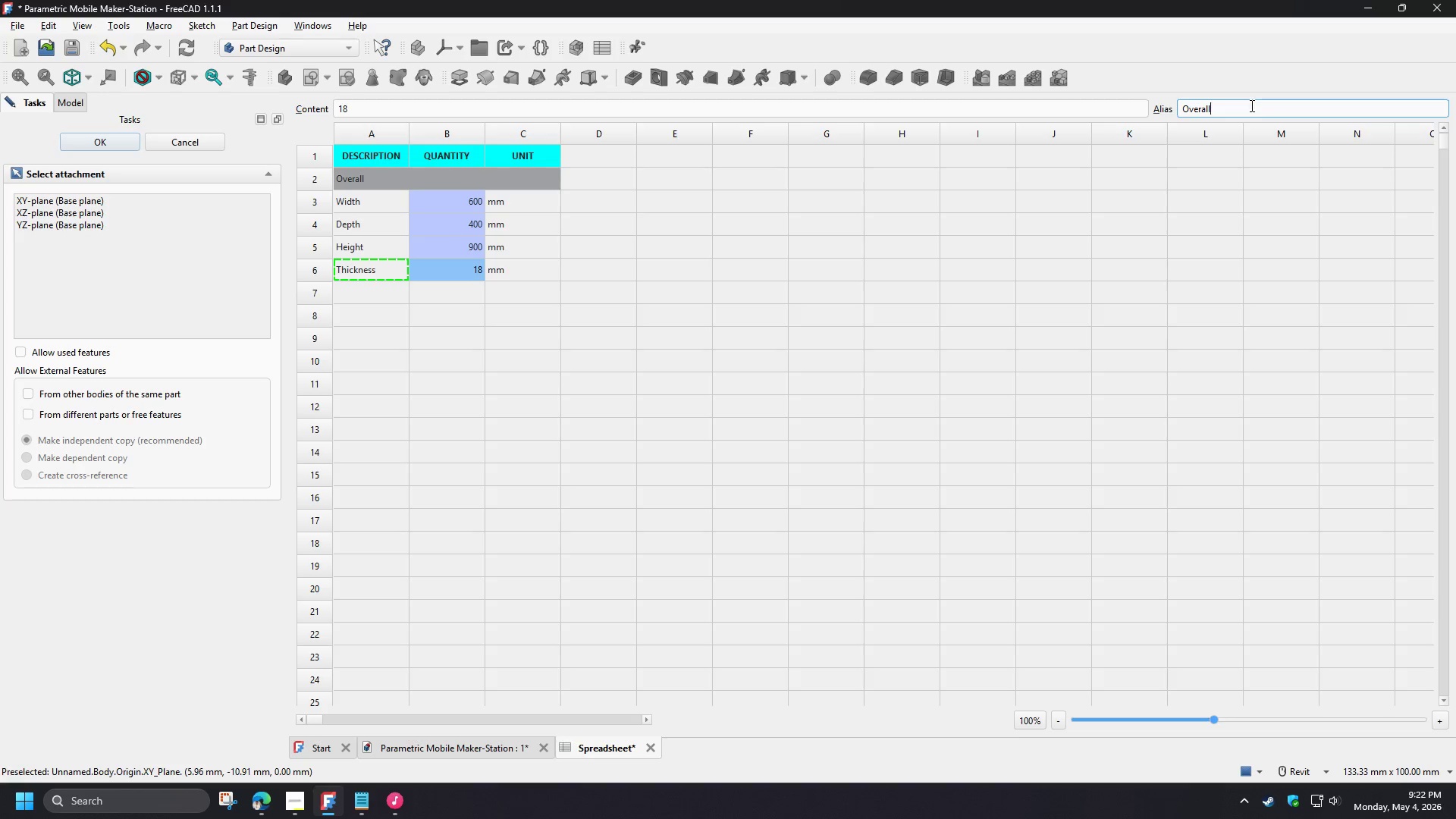 
key(Control+V)
 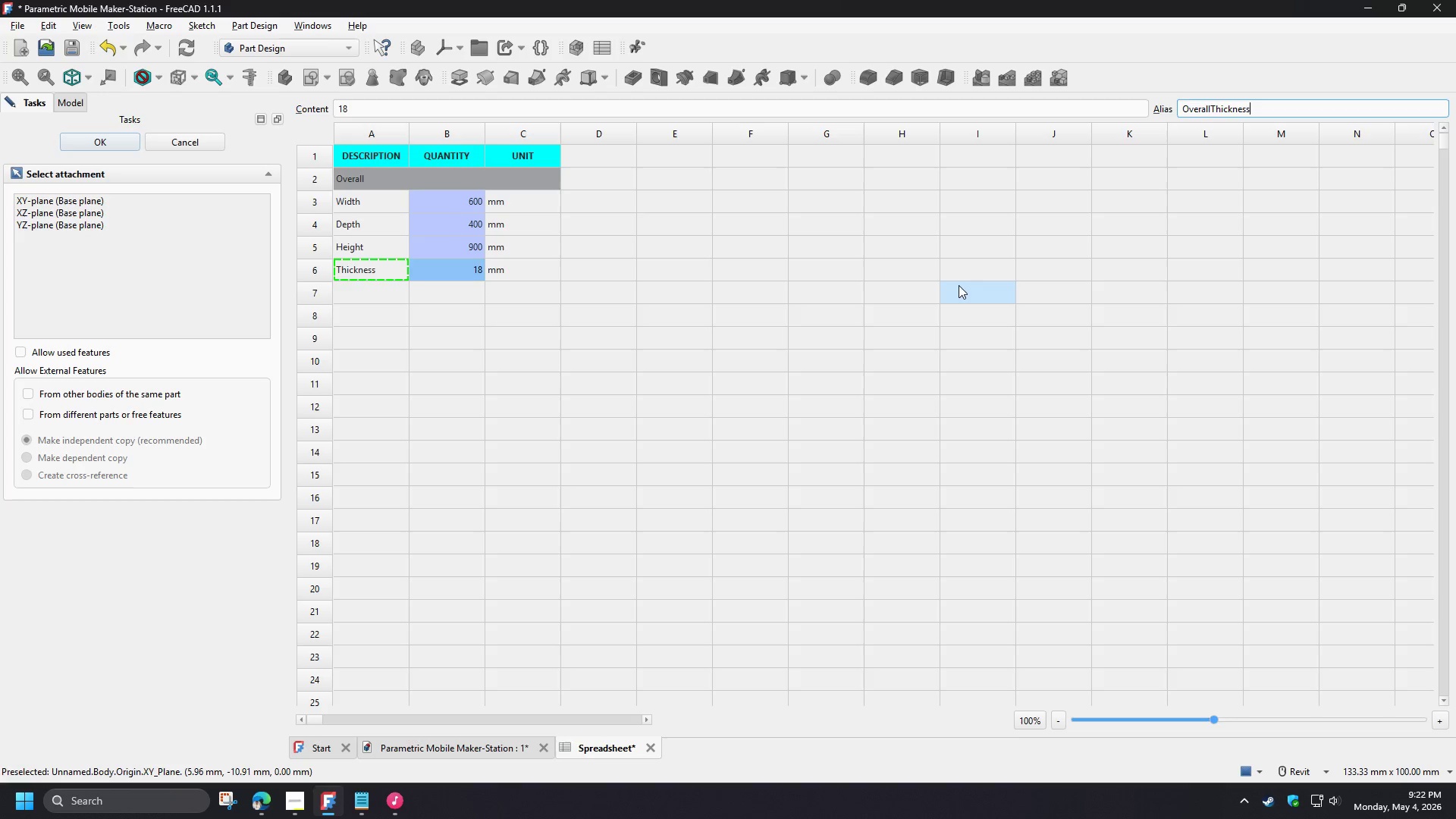 
double_click([959, 285])
 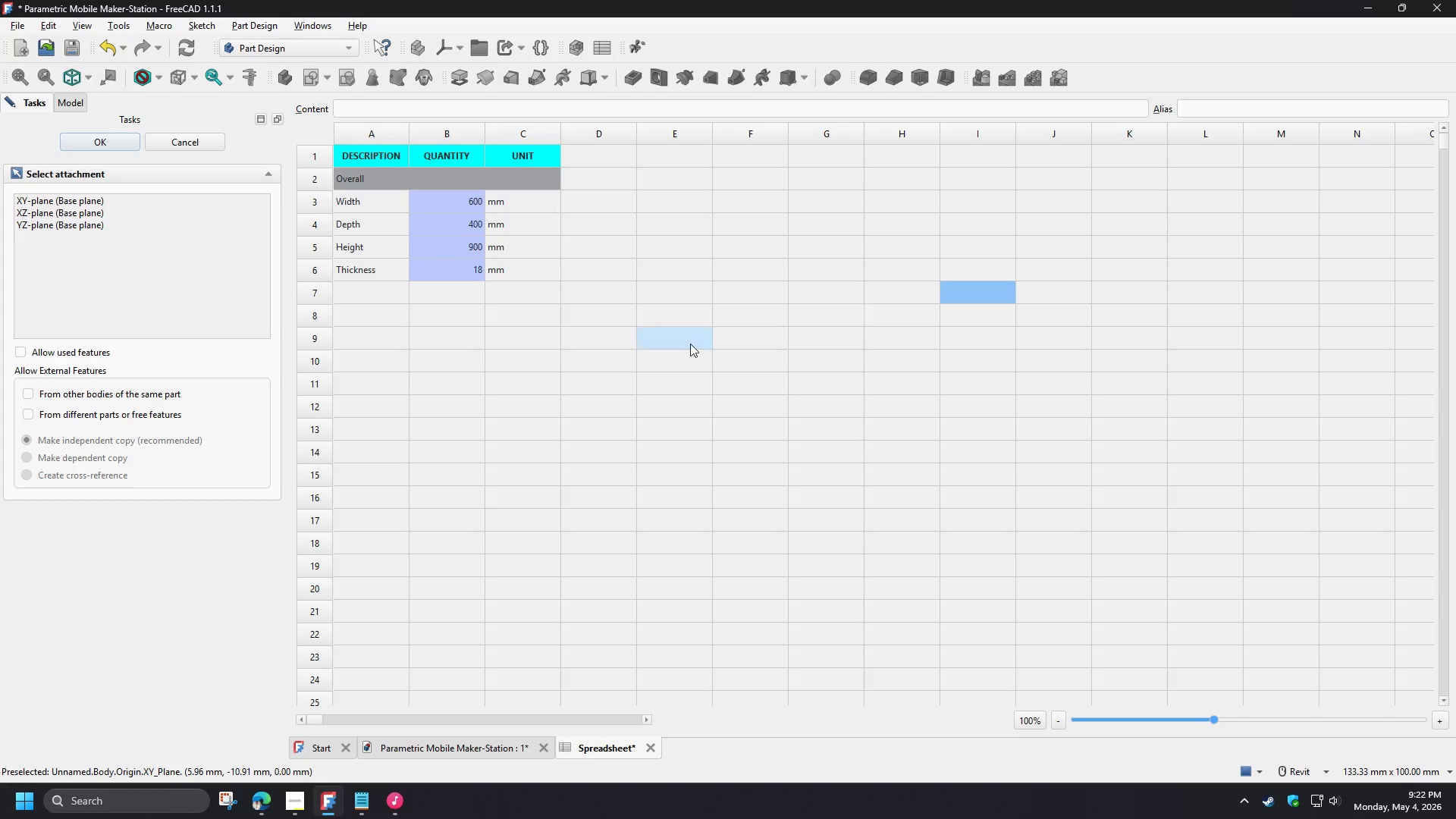 
key(Control+S)
 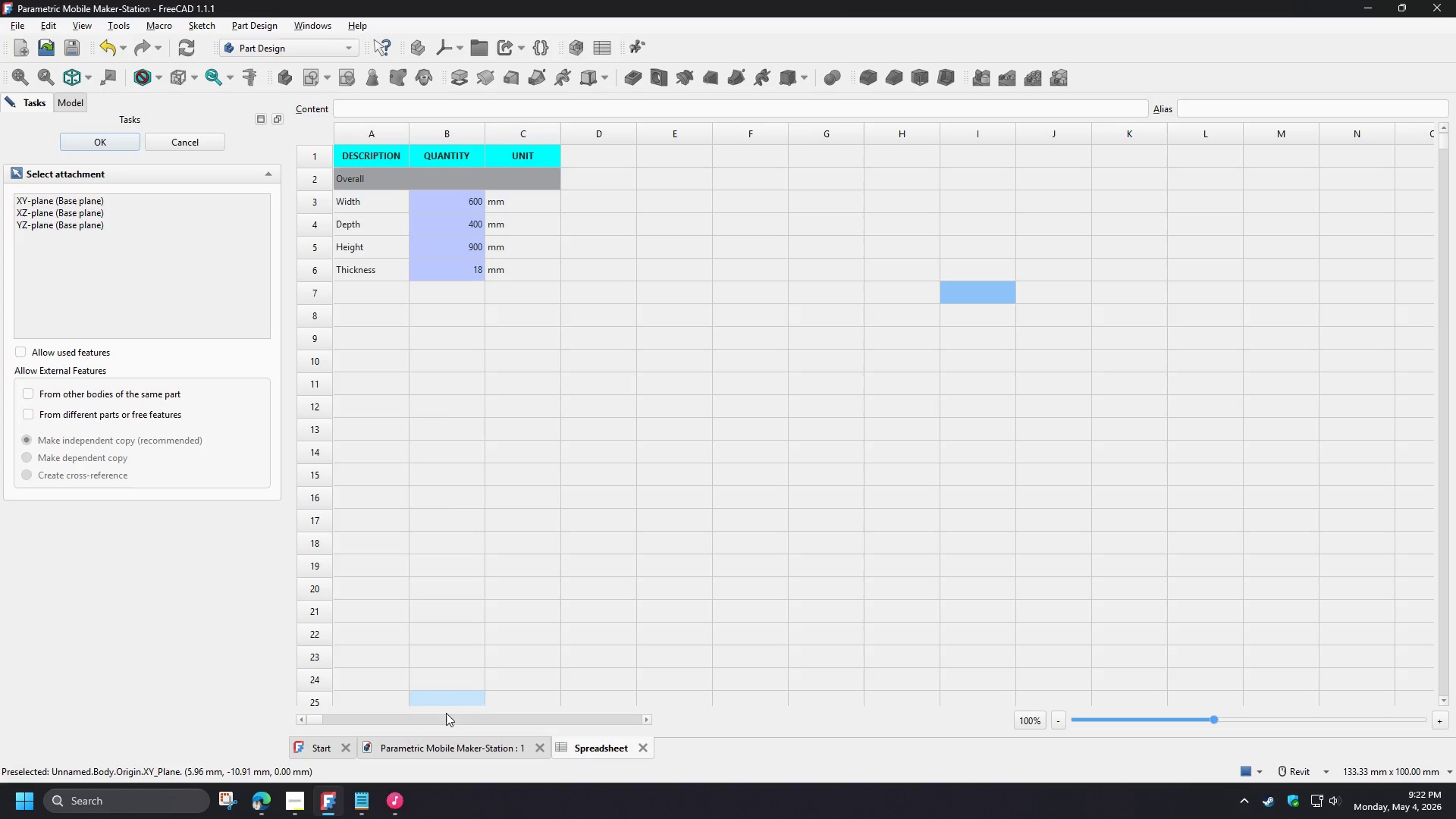 
left_click([444, 745])
 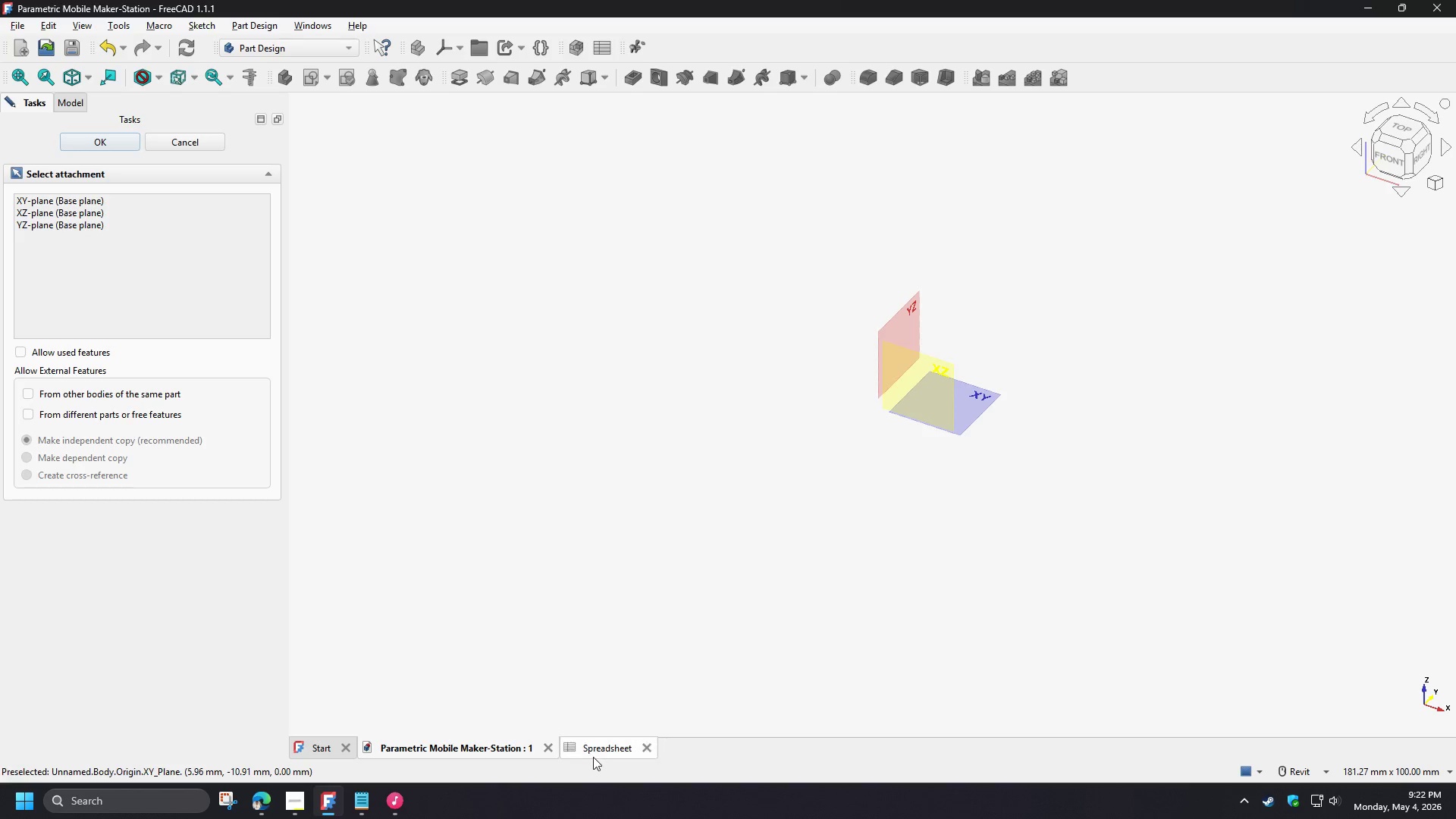 
left_click([597, 748])
 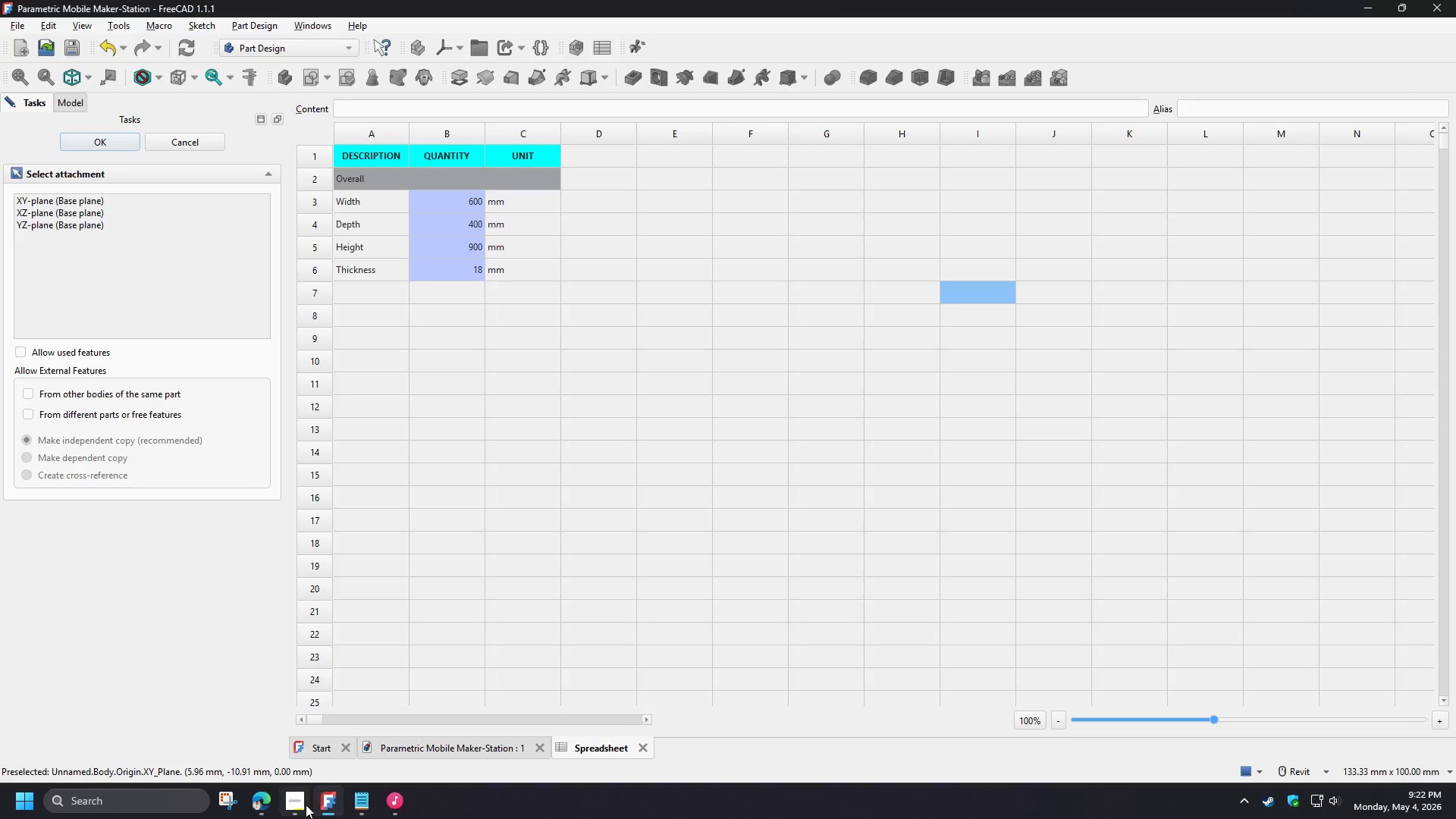 
left_click([292, 810])